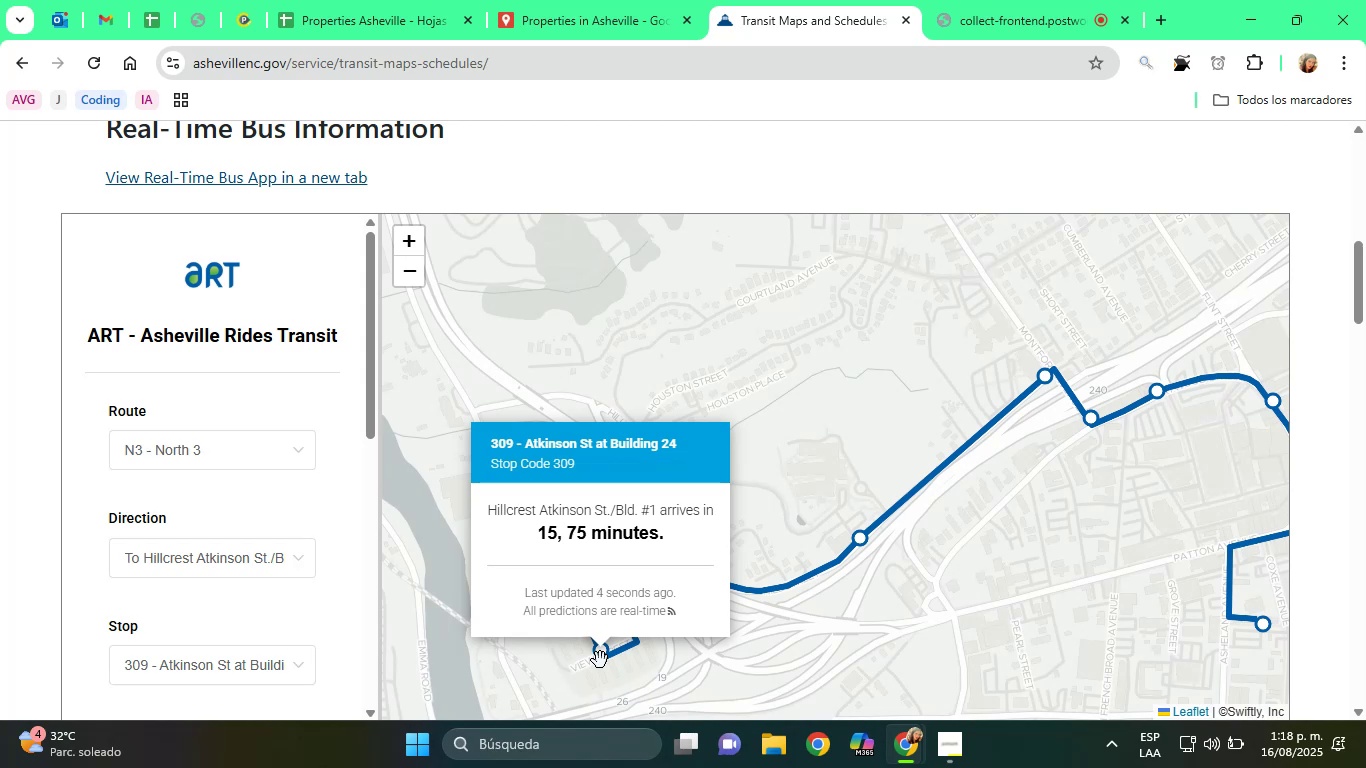 
wait(6.23)
 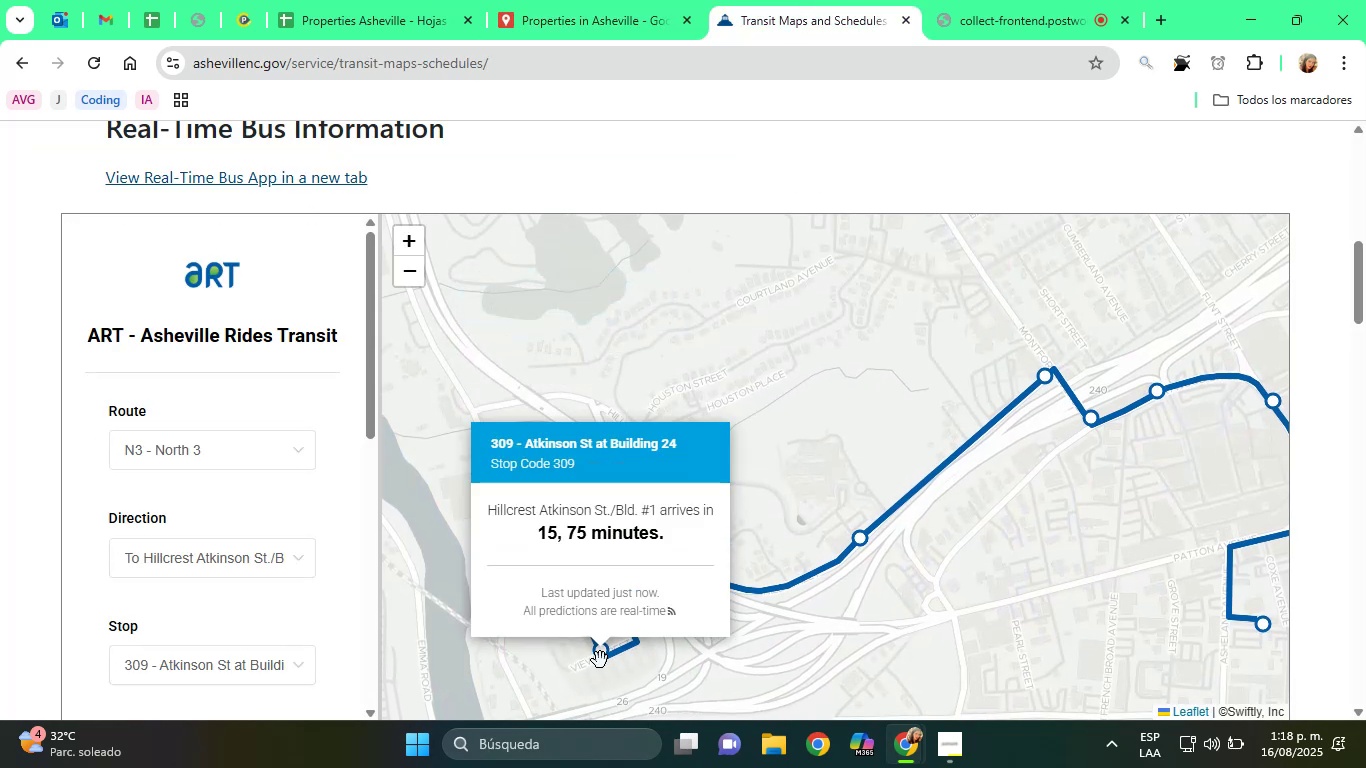 
left_click([1183, 61])
 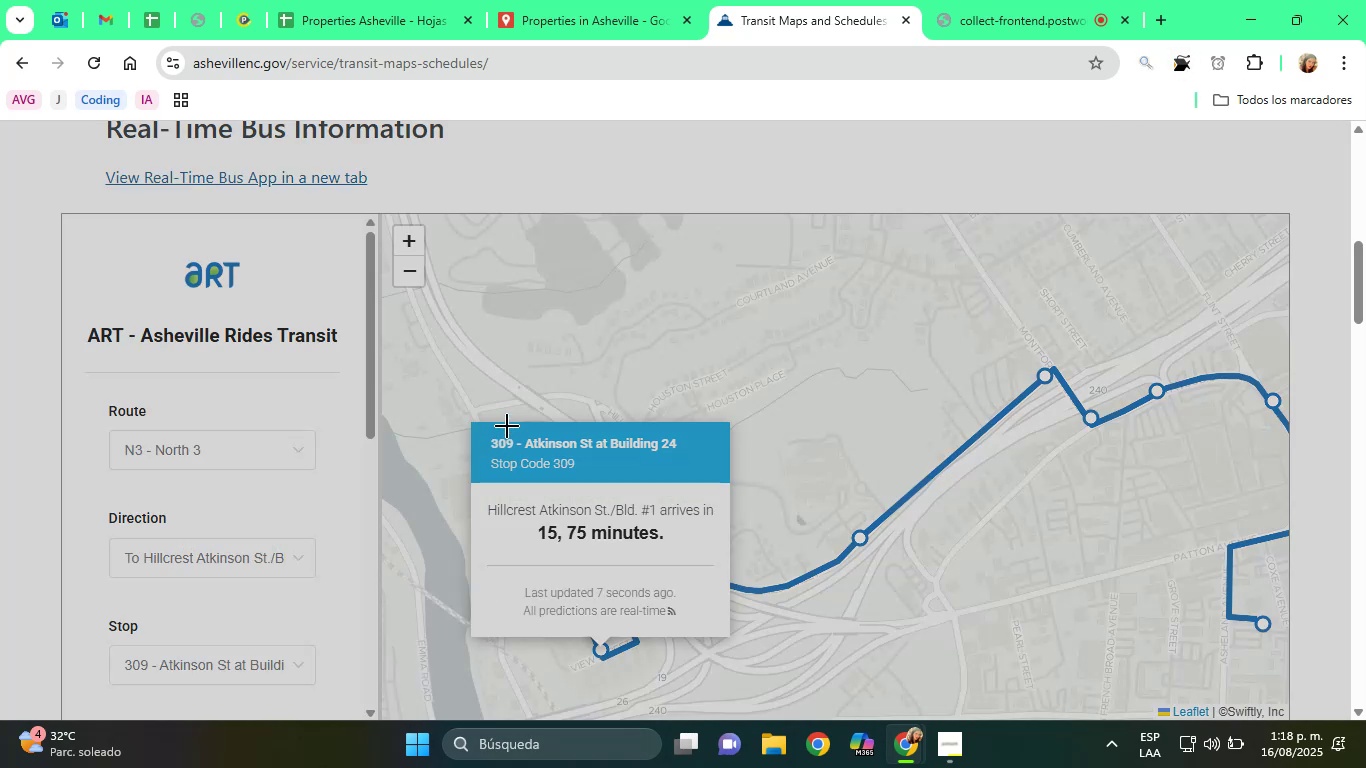 
left_click_drag(start_coordinate=[521, 435], to_coordinate=[687, 456])
 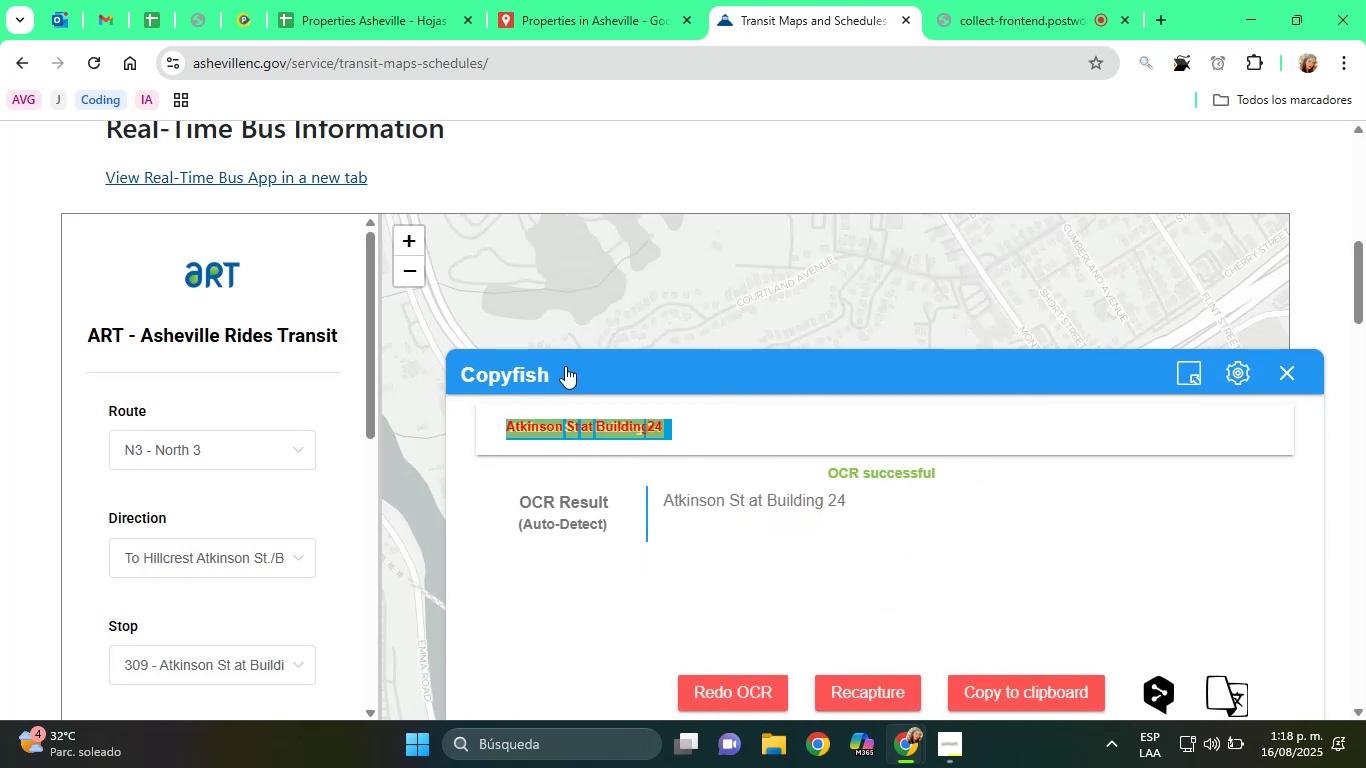 
left_click_drag(start_coordinate=[849, 510], to_coordinate=[663, 507])
 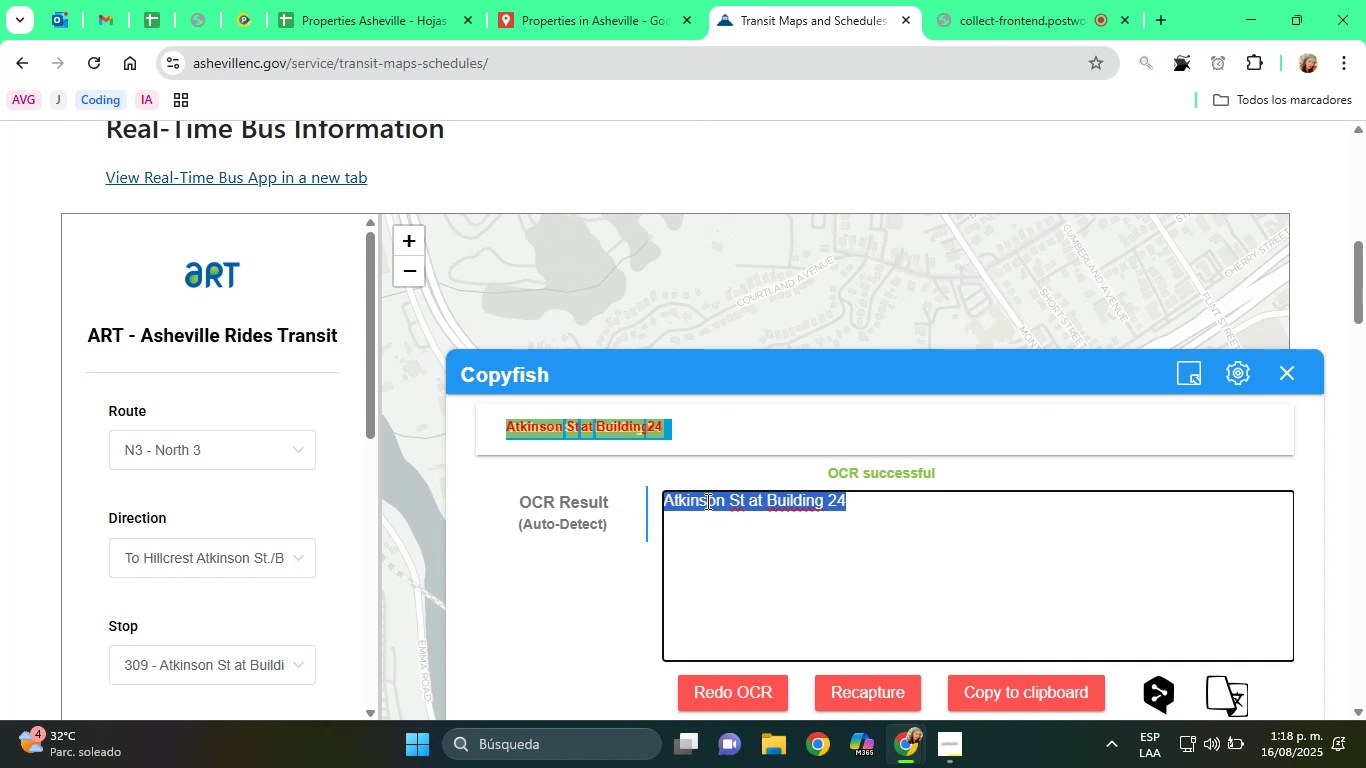 
right_click([706, 501])
 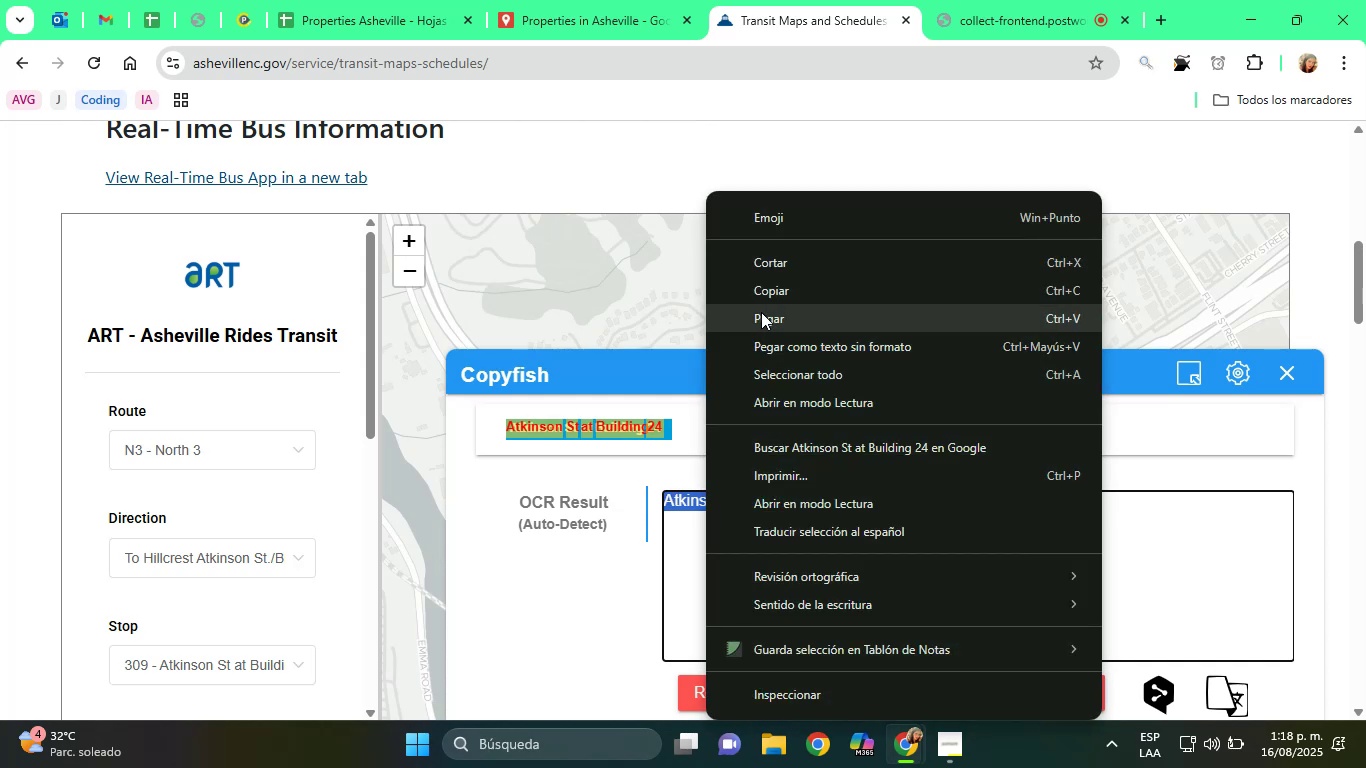 
left_click([759, 295])
 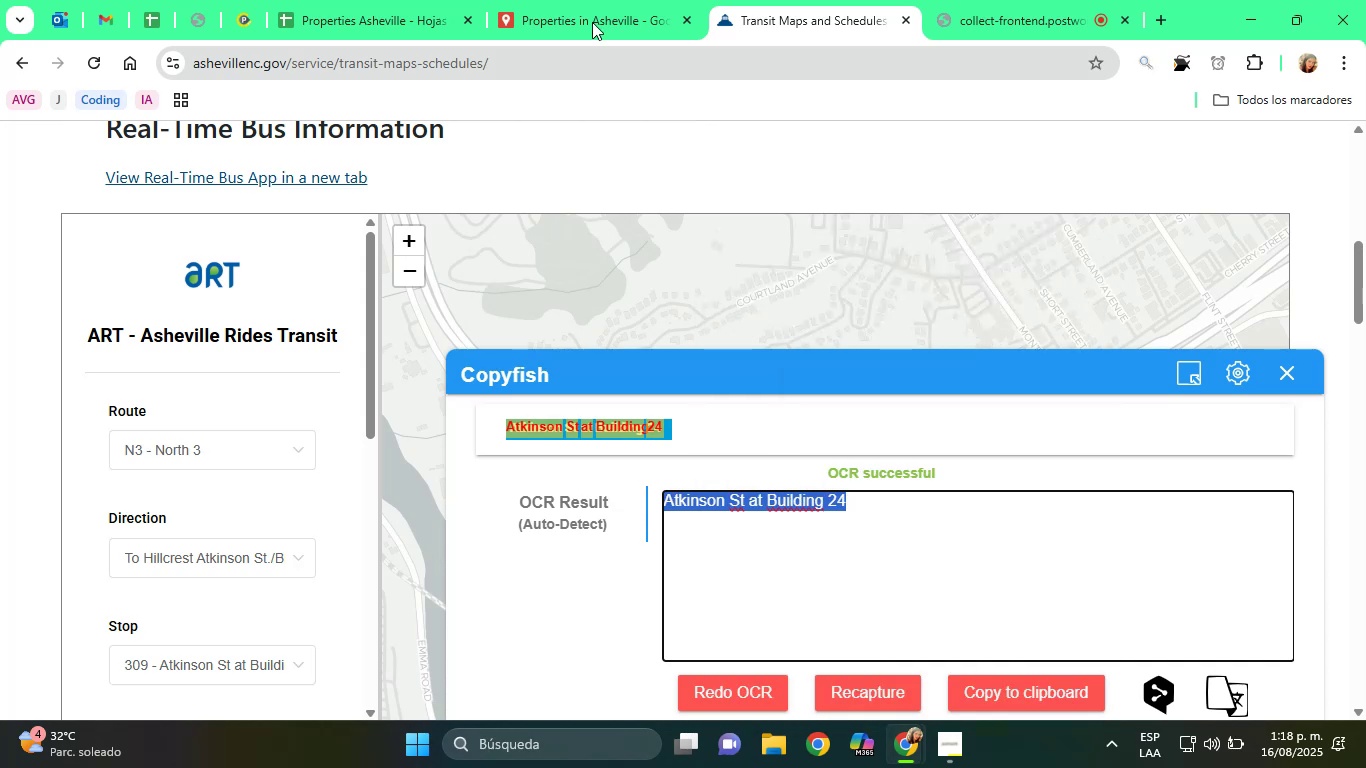 
left_click([582, 0])
 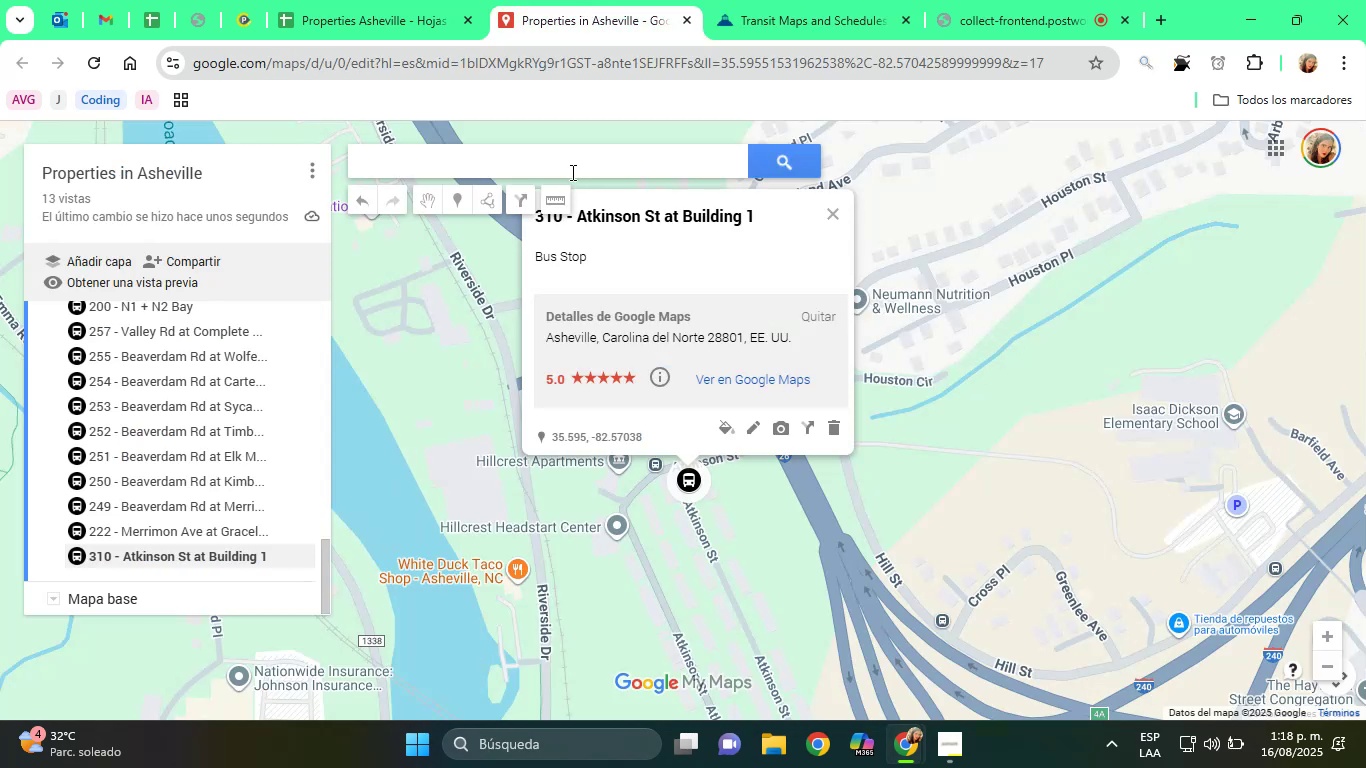 
right_click([552, 159])
 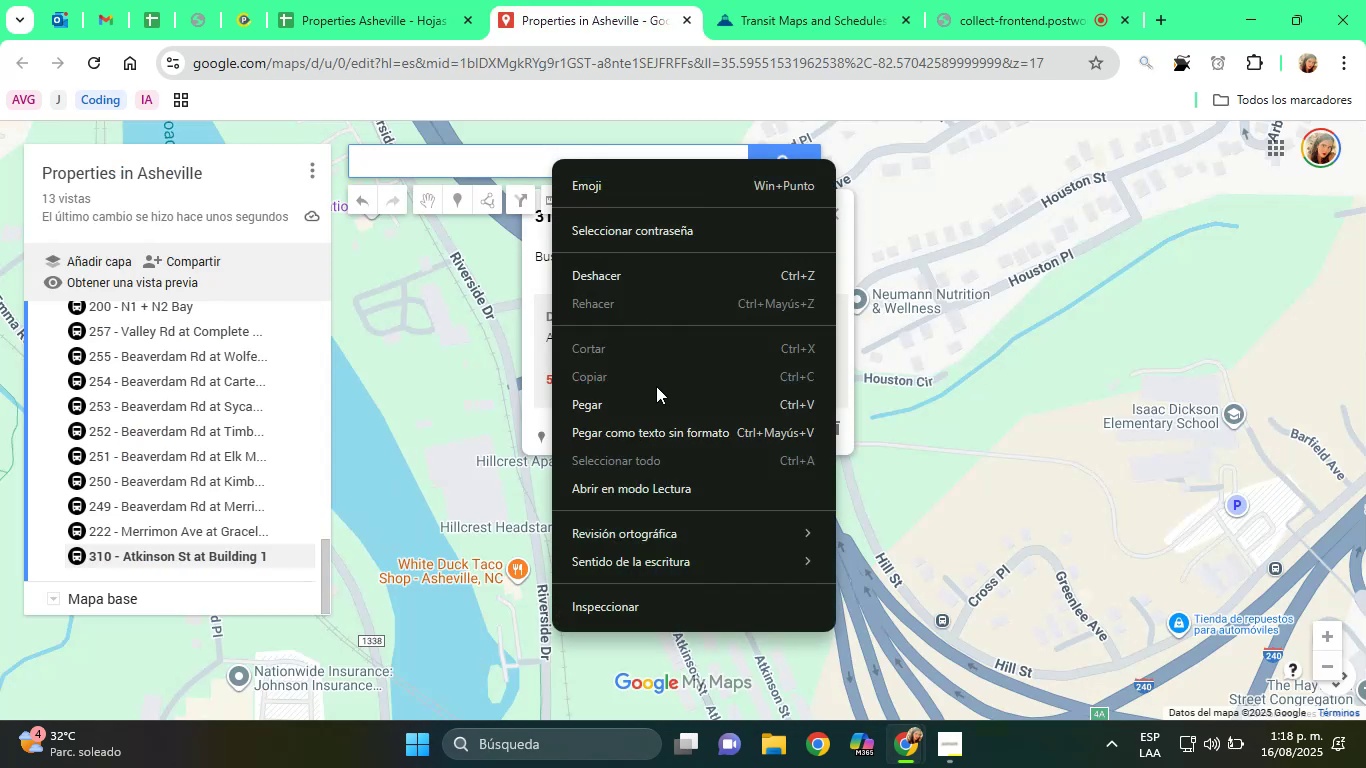 
left_click([650, 397])
 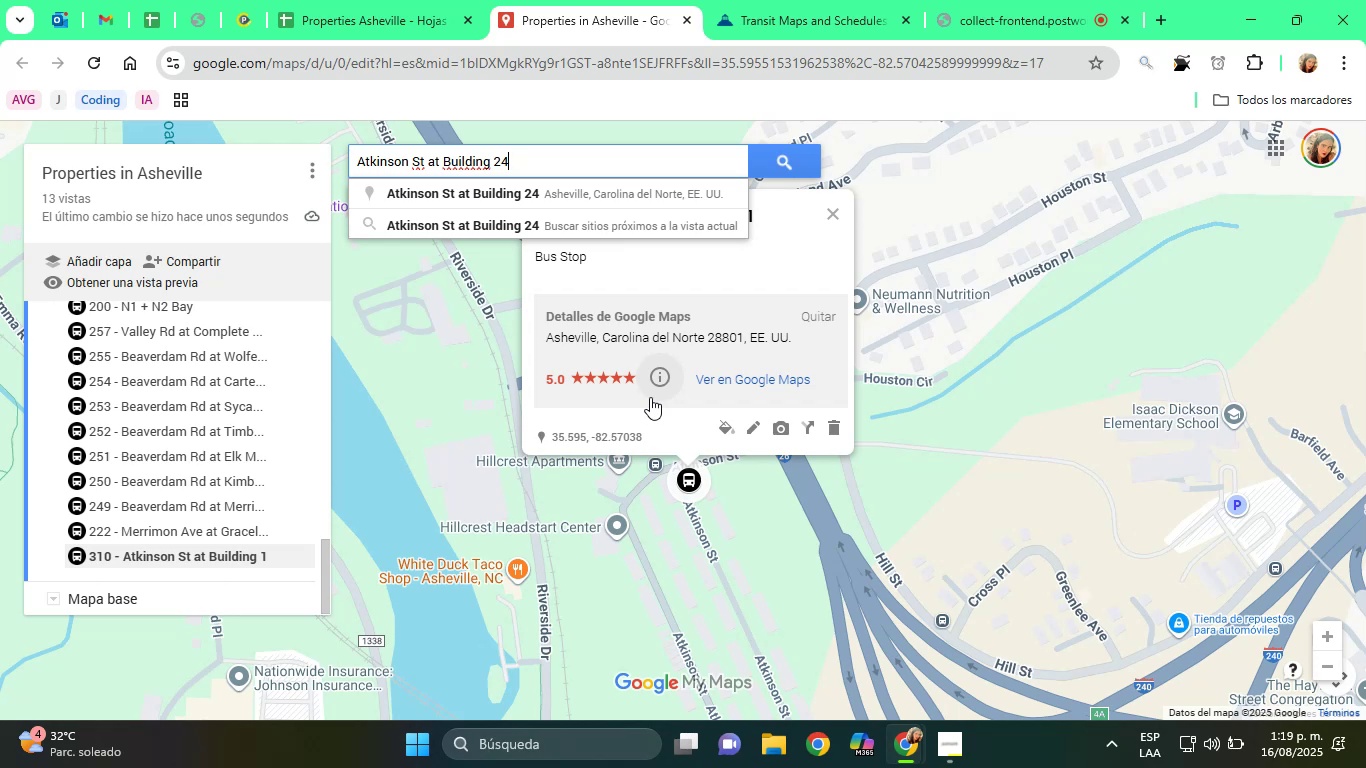 
wait(26.51)
 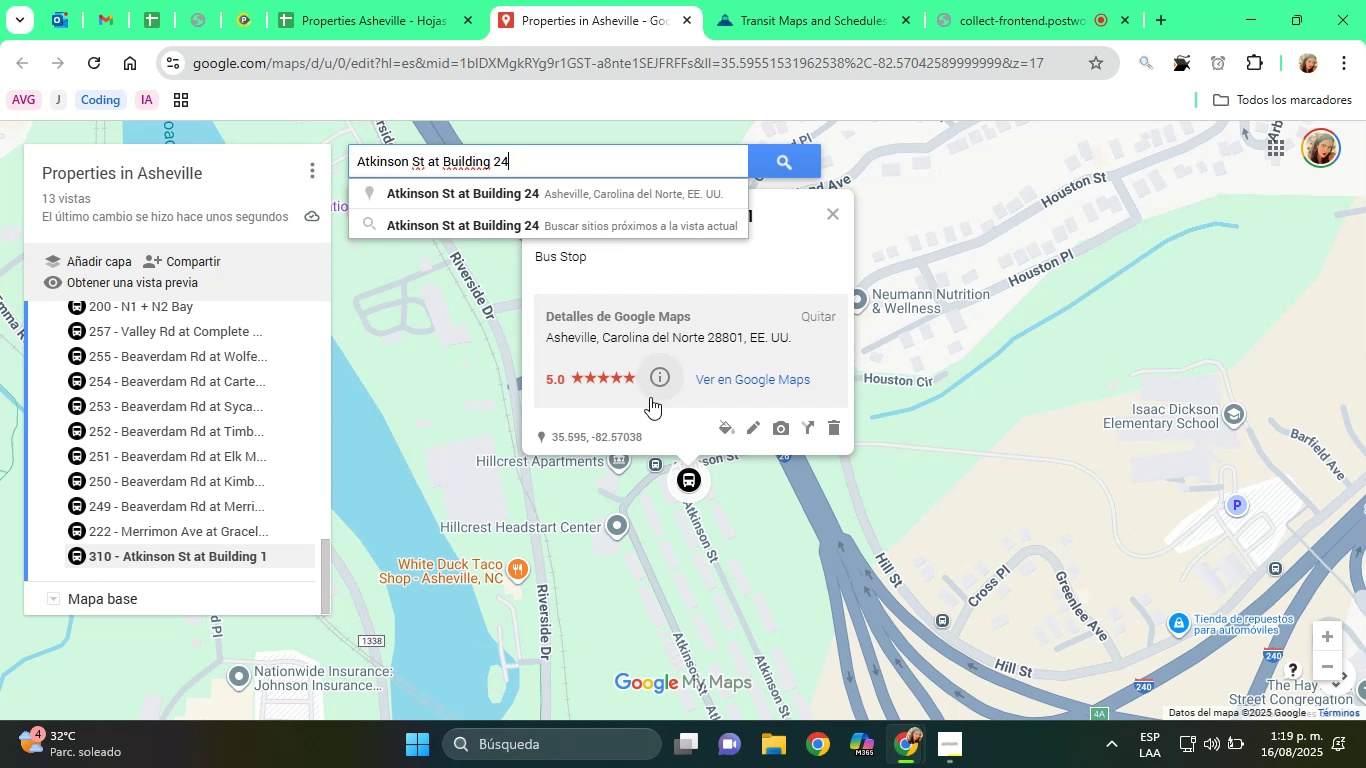 
left_click([558, 216])
 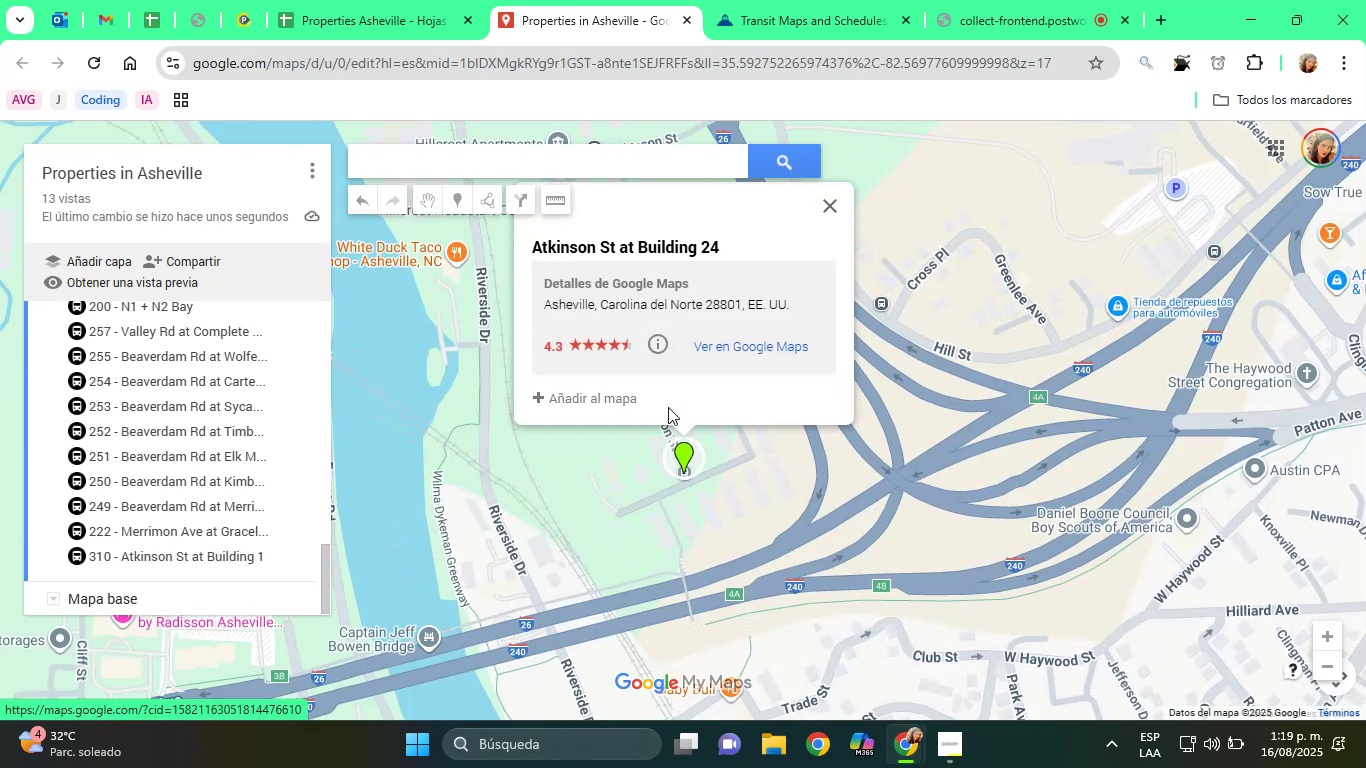 
left_click([605, 400])
 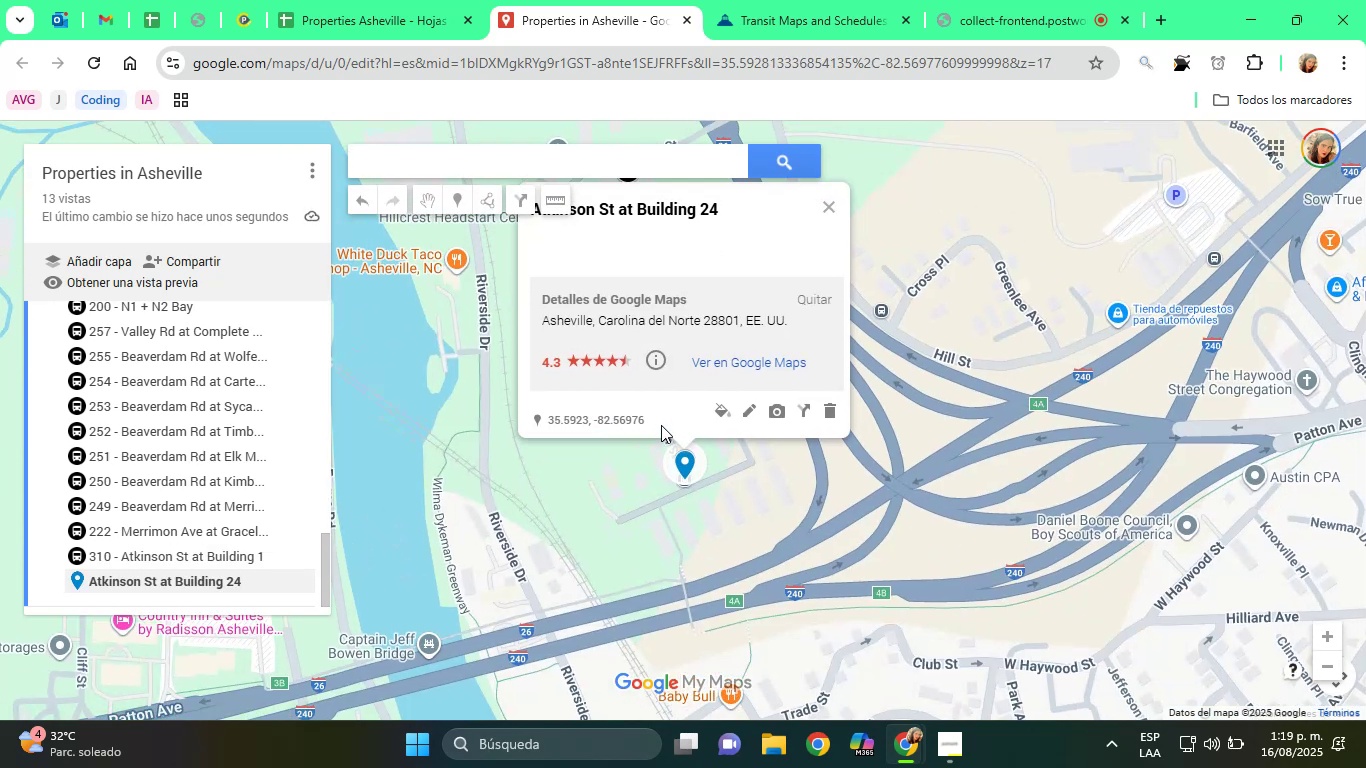 
left_click([715, 414])
 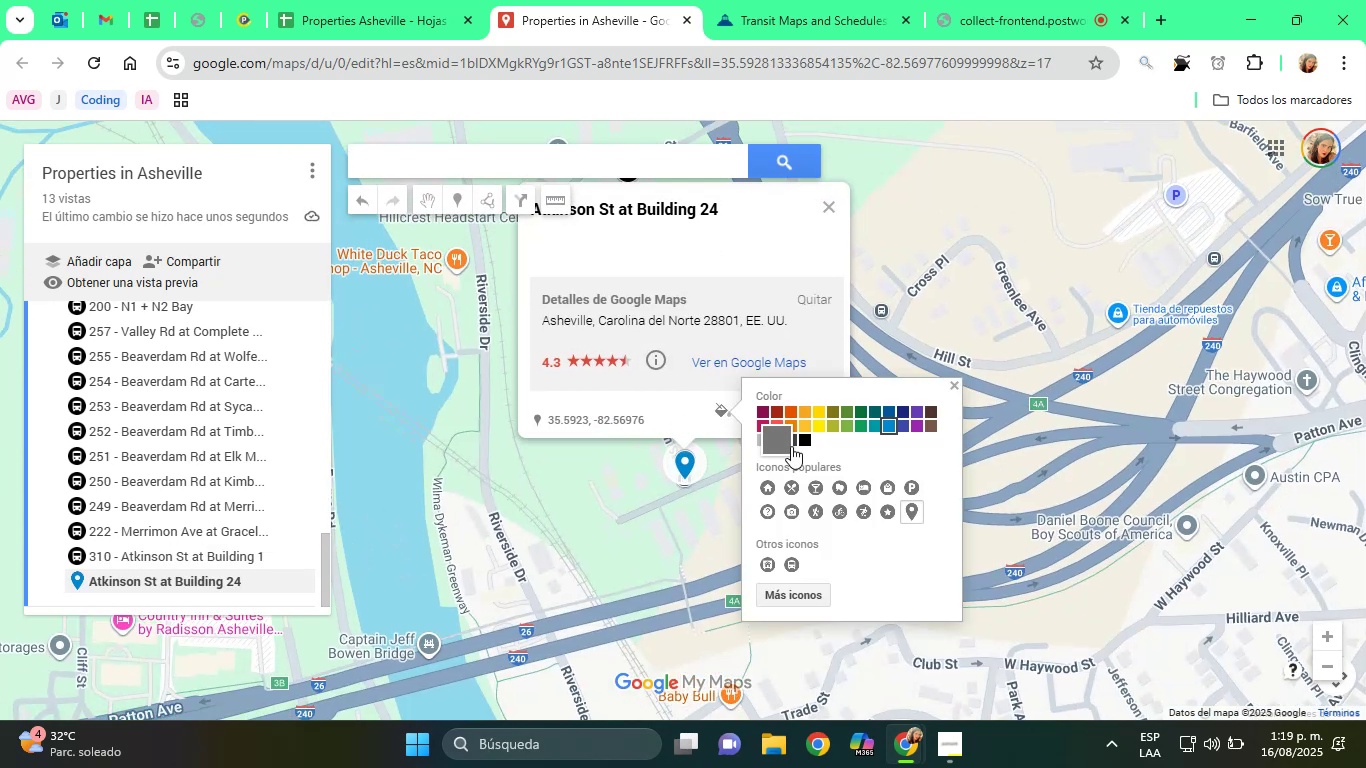 
left_click_drag(start_coordinate=[804, 446], to_coordinate=[812, 446])
 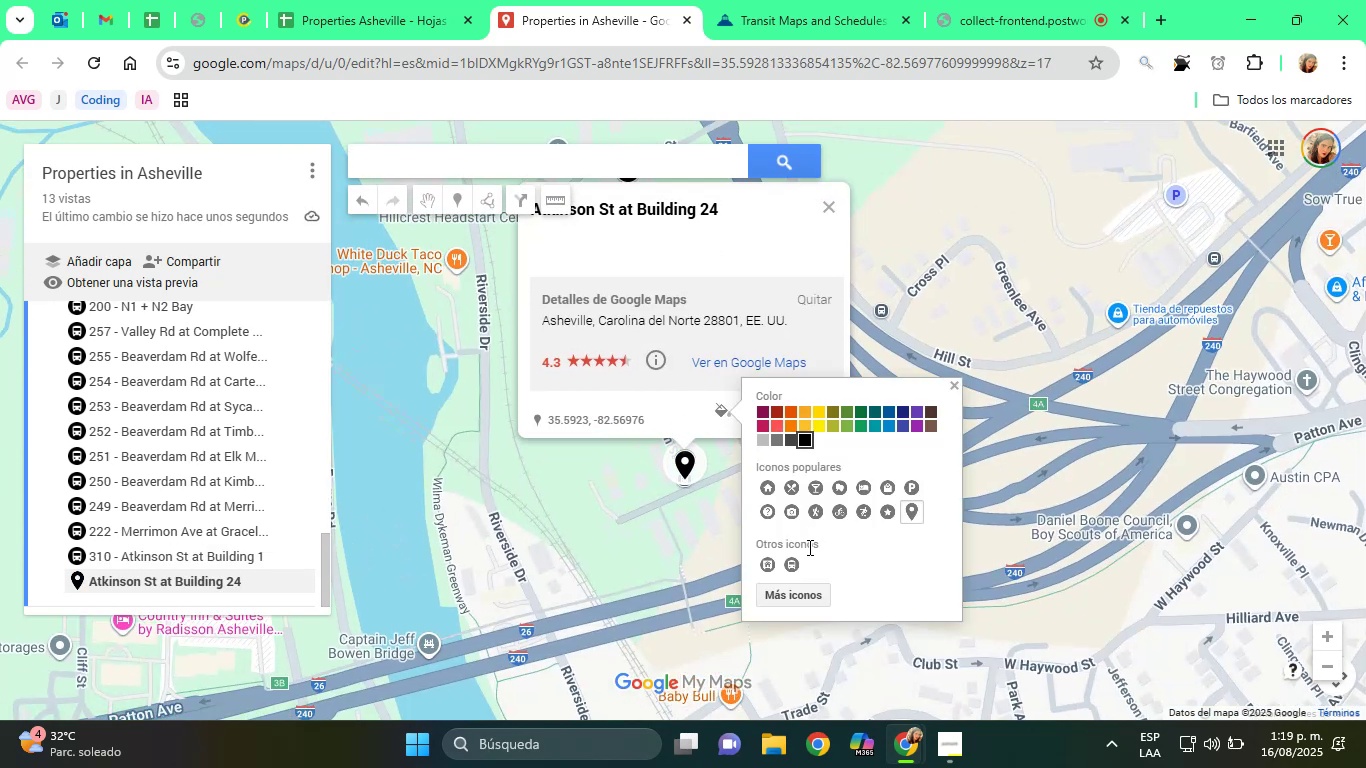 
left_click([794, 560])
 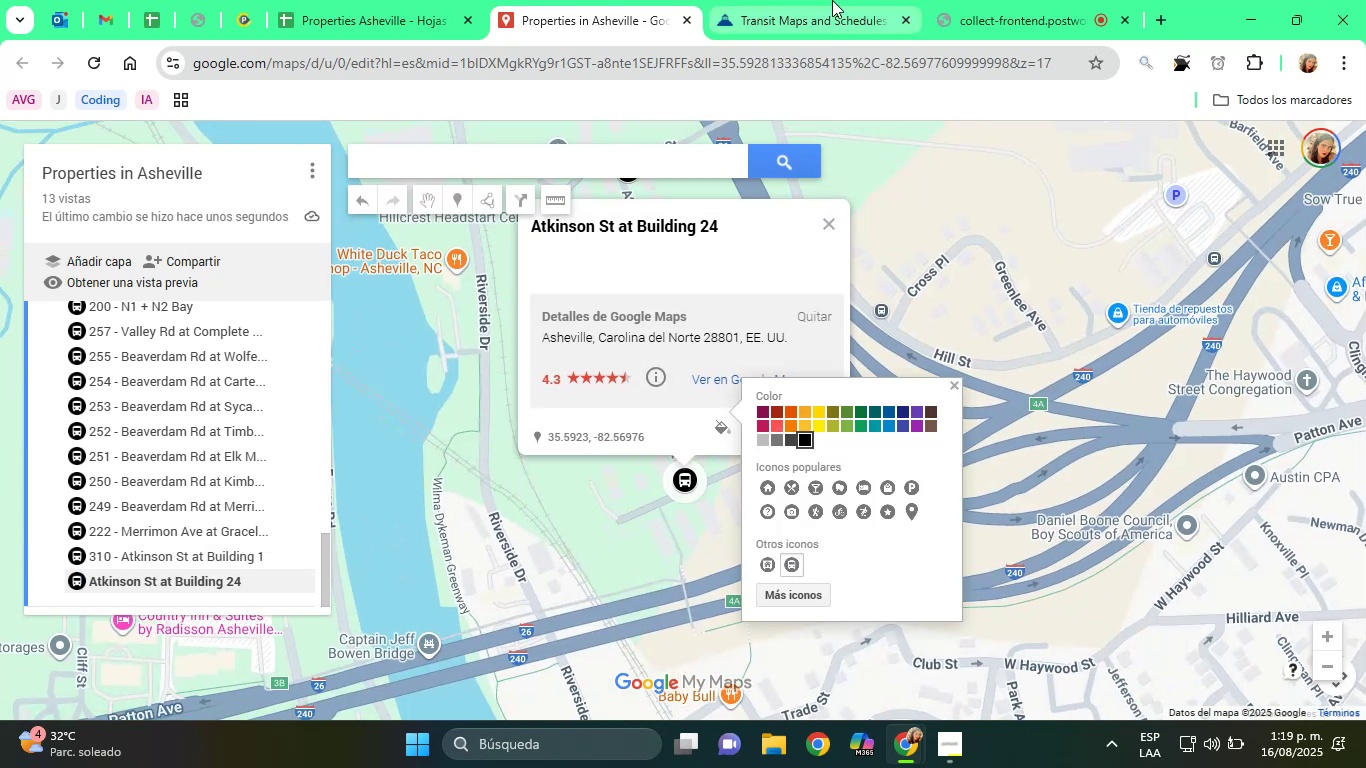 
left_click([843, 0])
 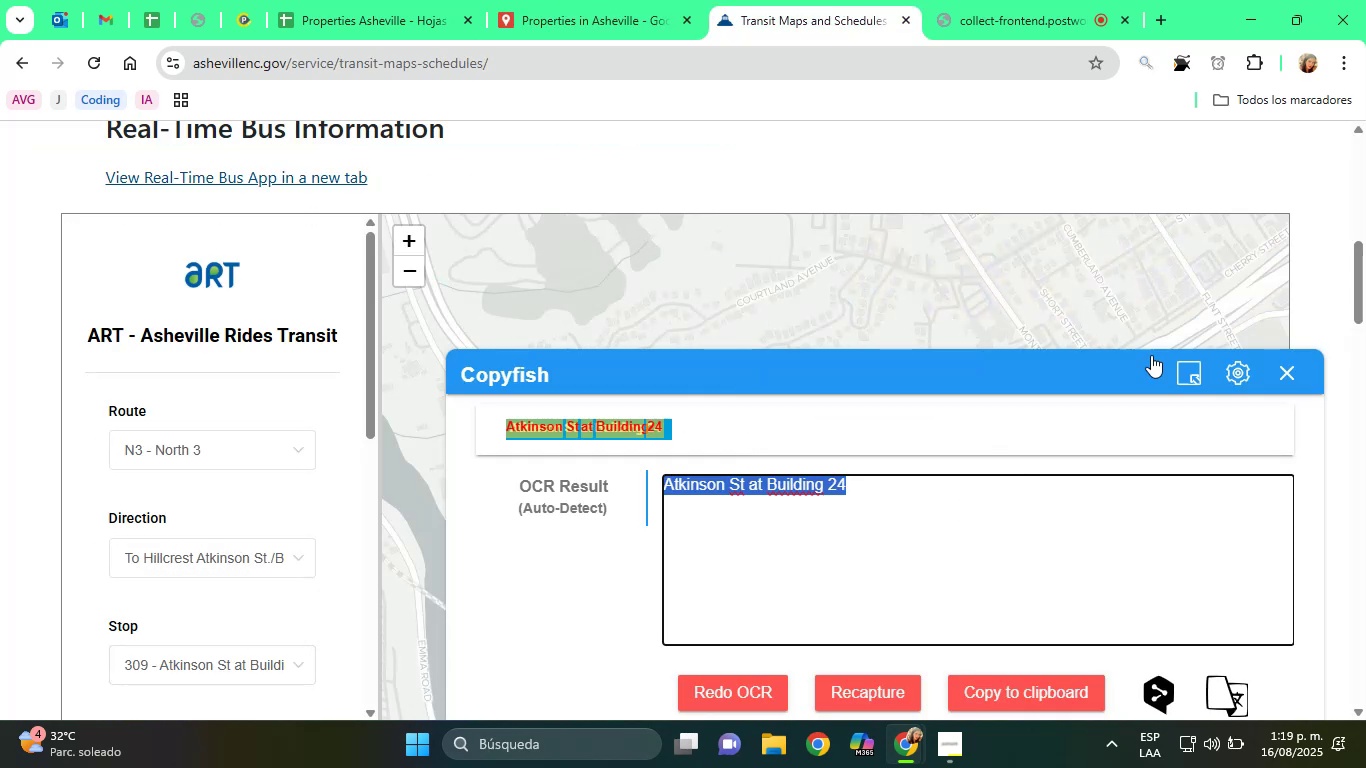 
left_click([1276, 364])
 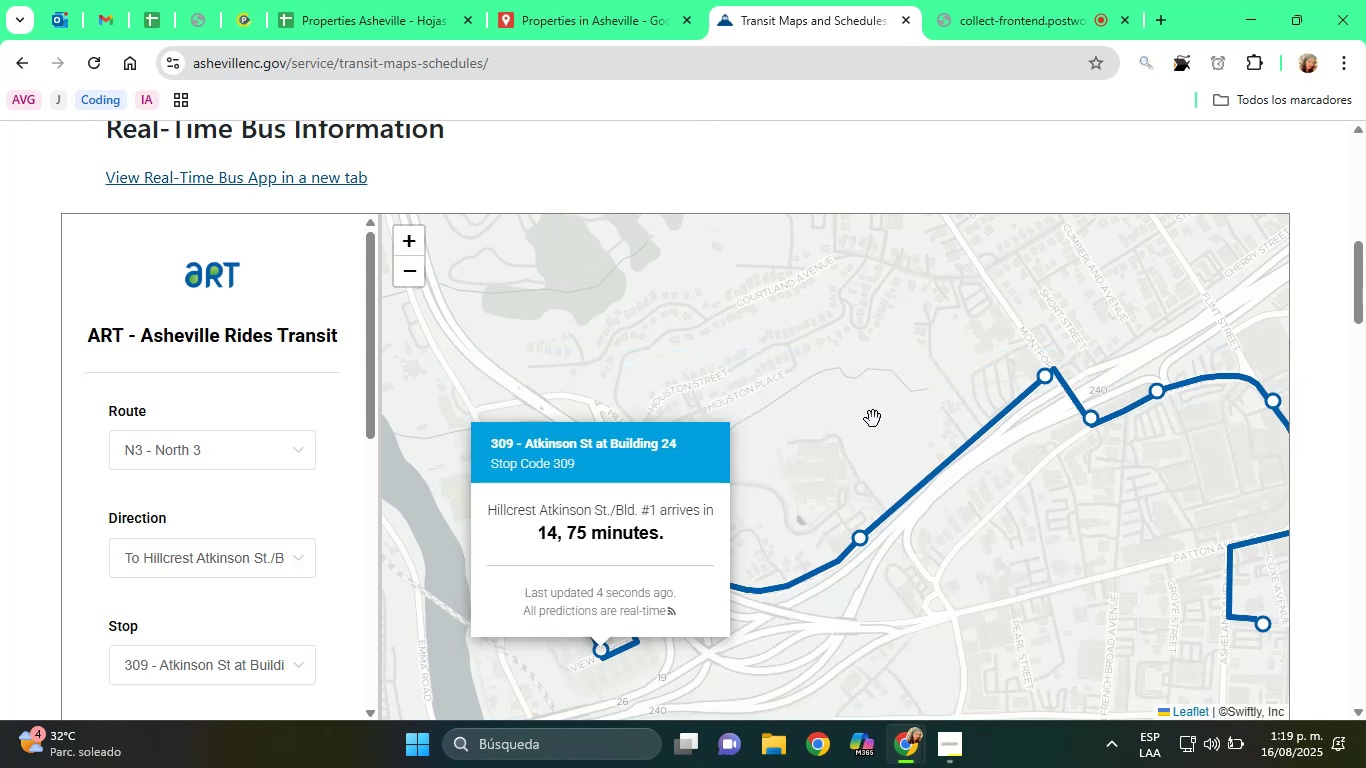 
left_click_drag(start_coordinate=[773, 418], to_coordinate=[827, 272])
 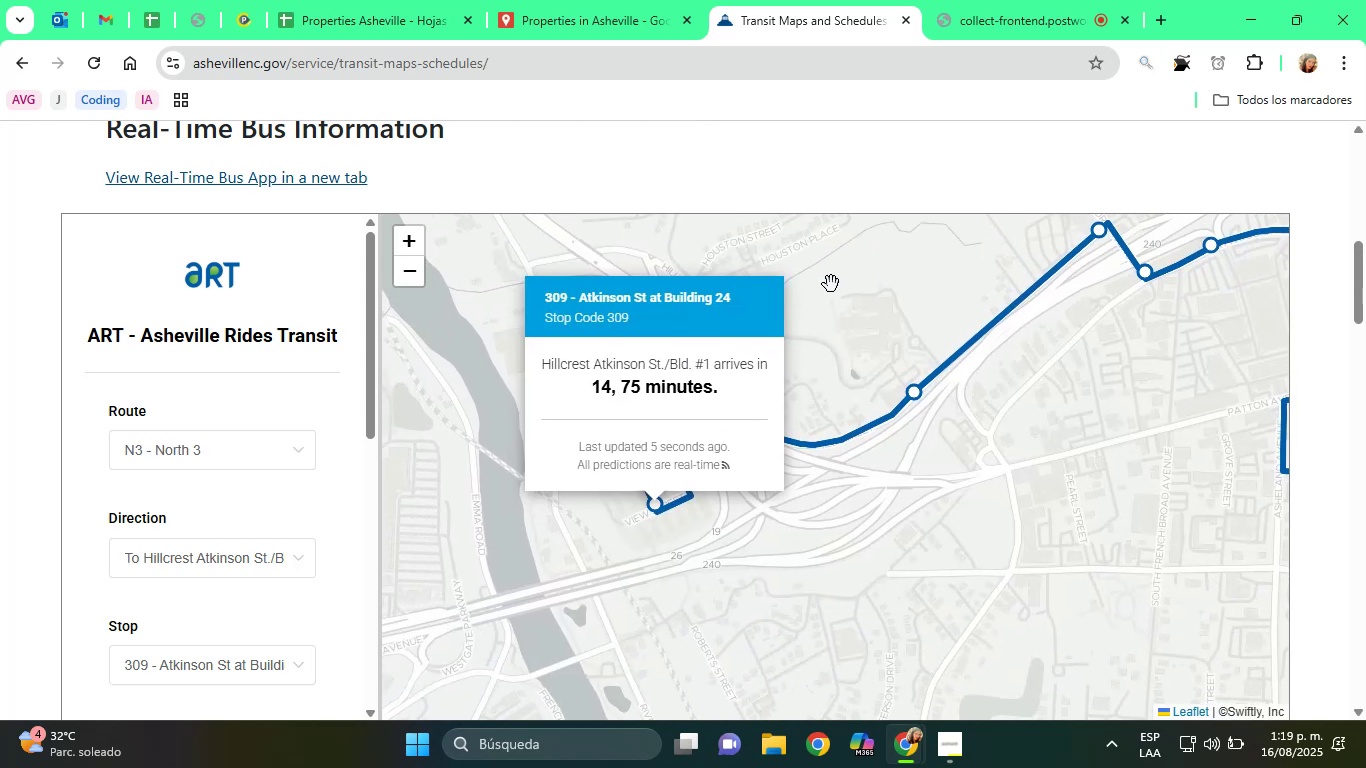 
left_click([831, 284])
 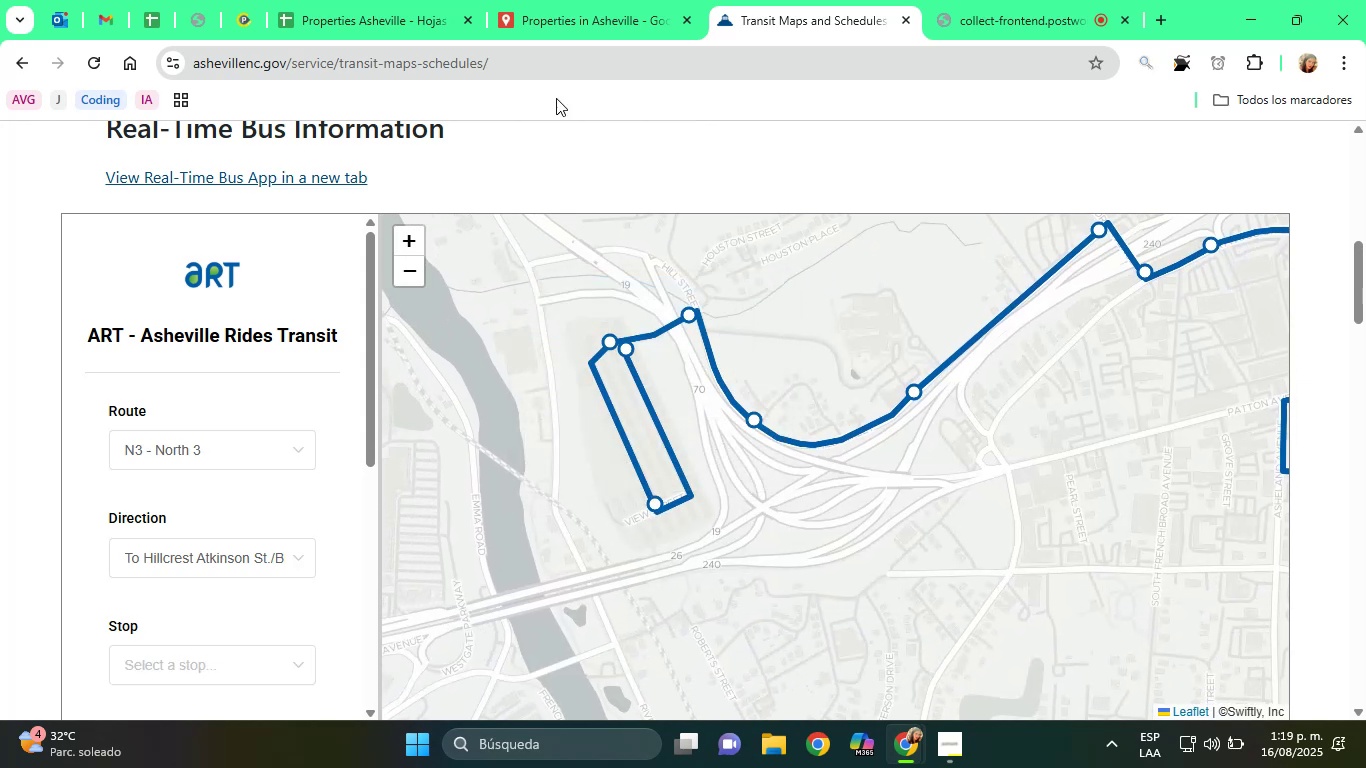 
left_click([552, 0])
 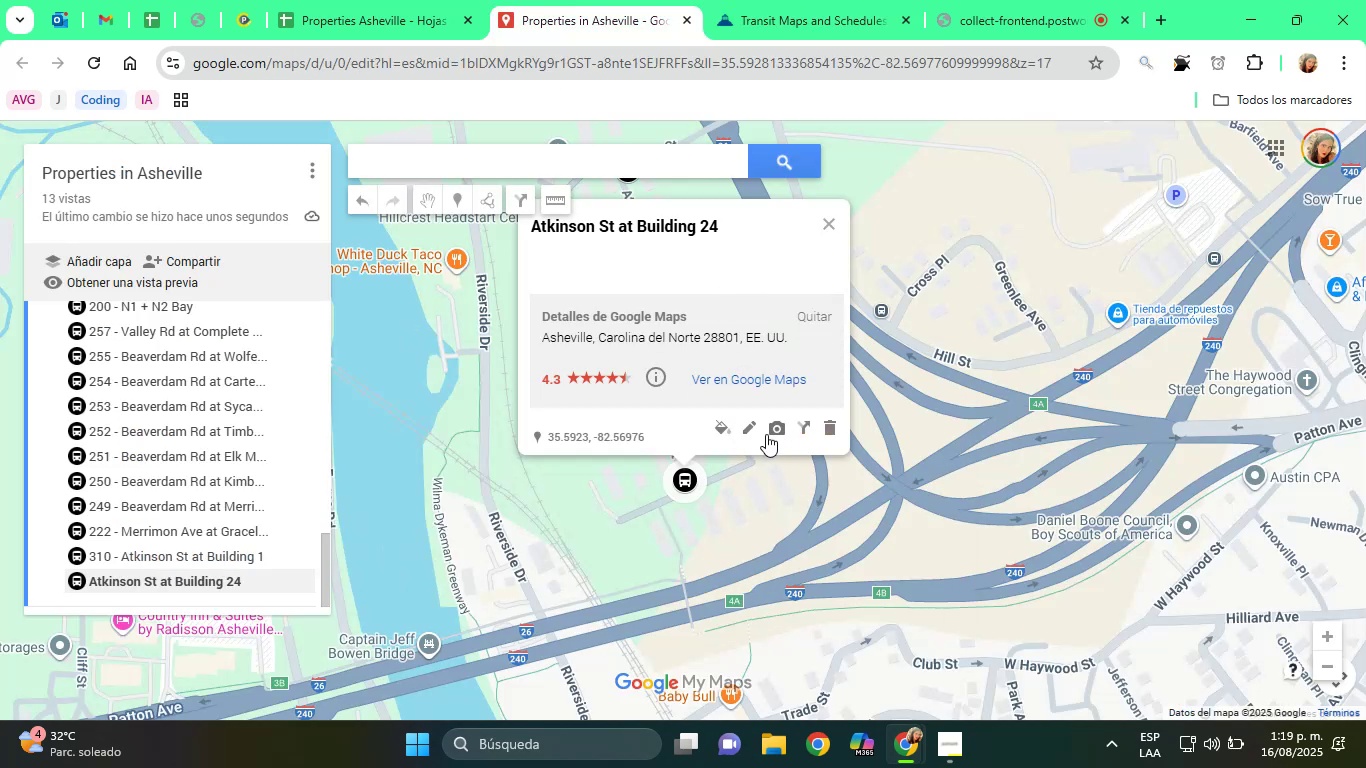 
type([Home]309 - )
key(Tab)
type(Bus Stop)
 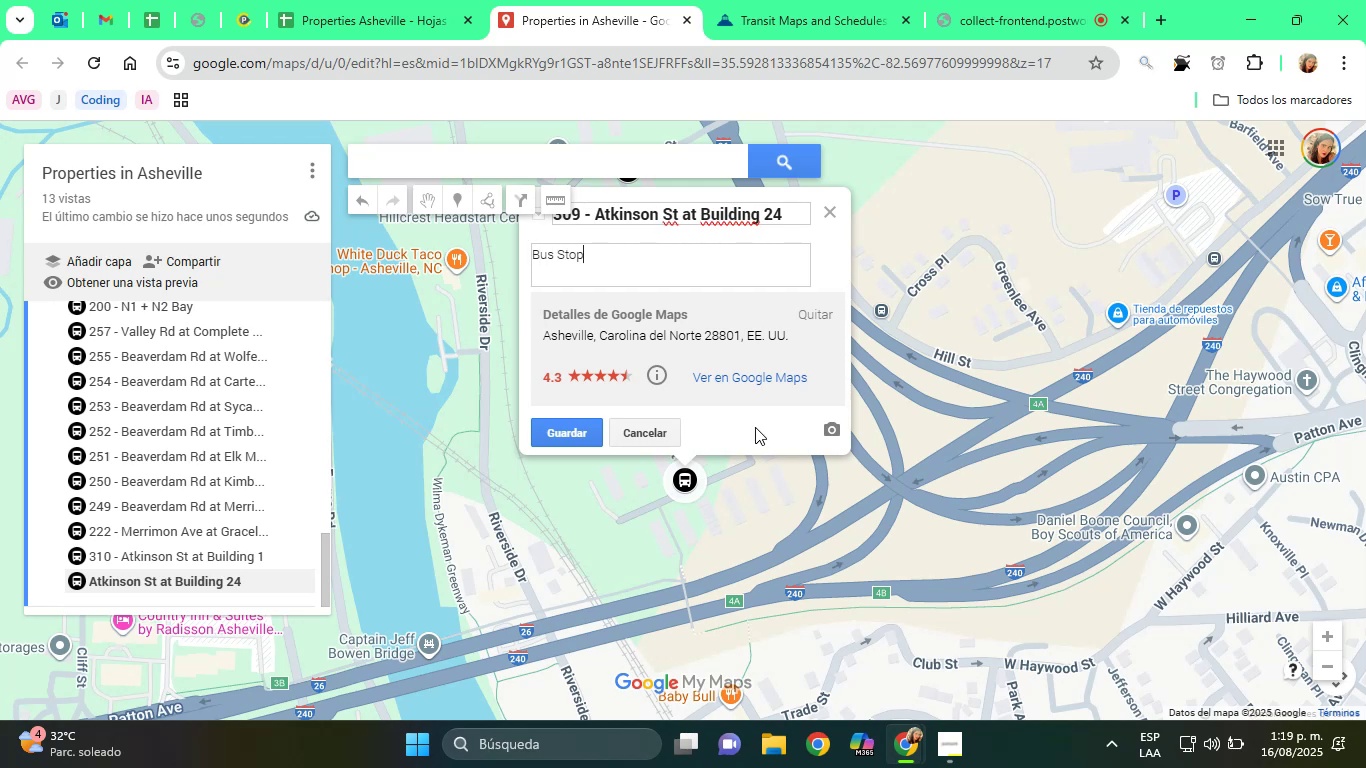 
scroll: coordinate [755, 427], scroll_direction: up, amount: 1.0
 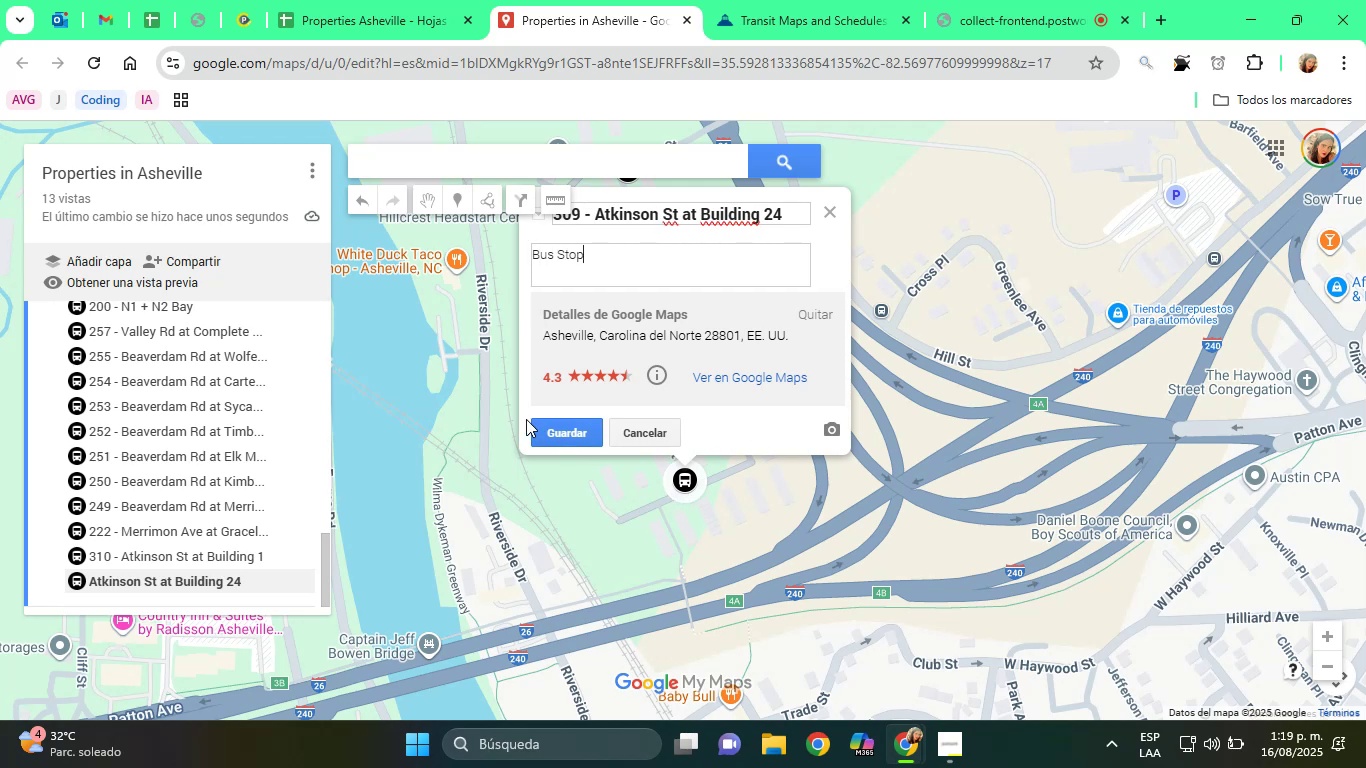 
left_click([556, 423])
 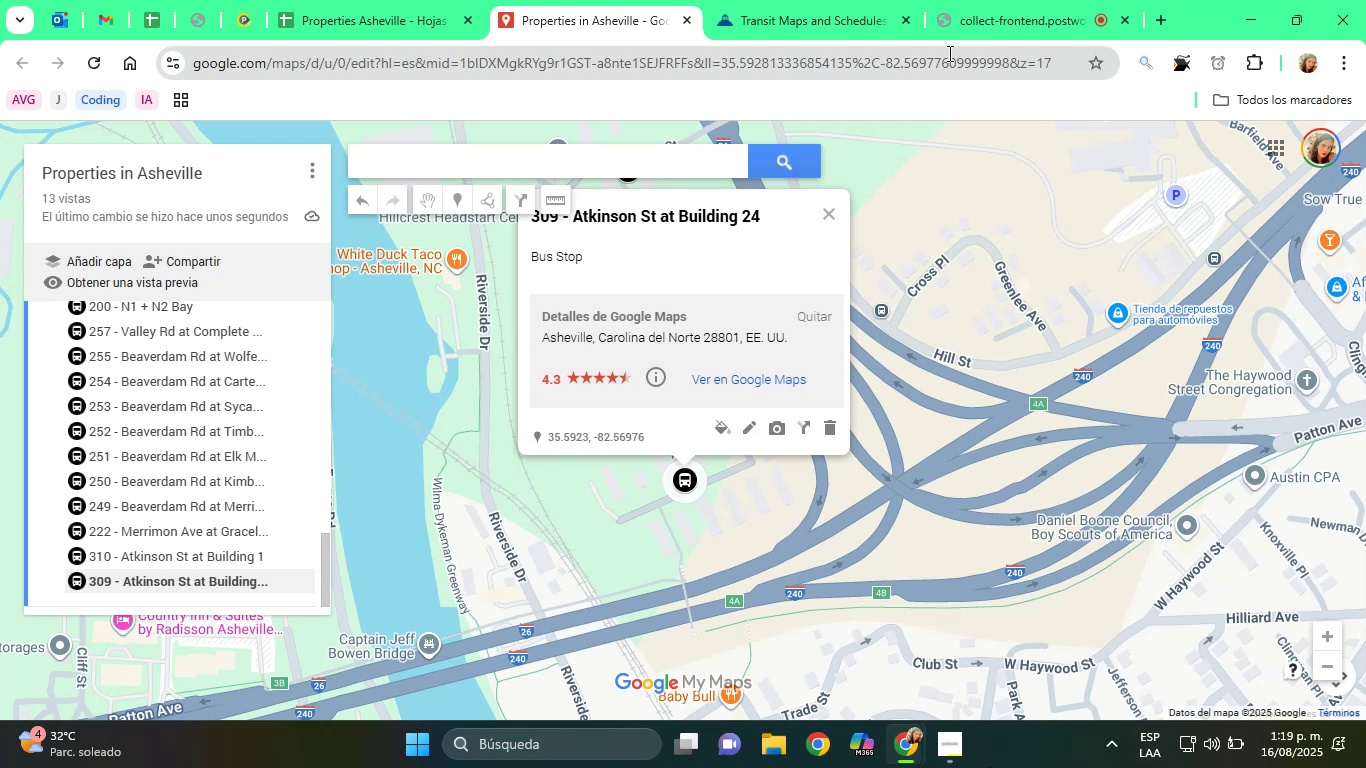 
left_click([843, 0])
 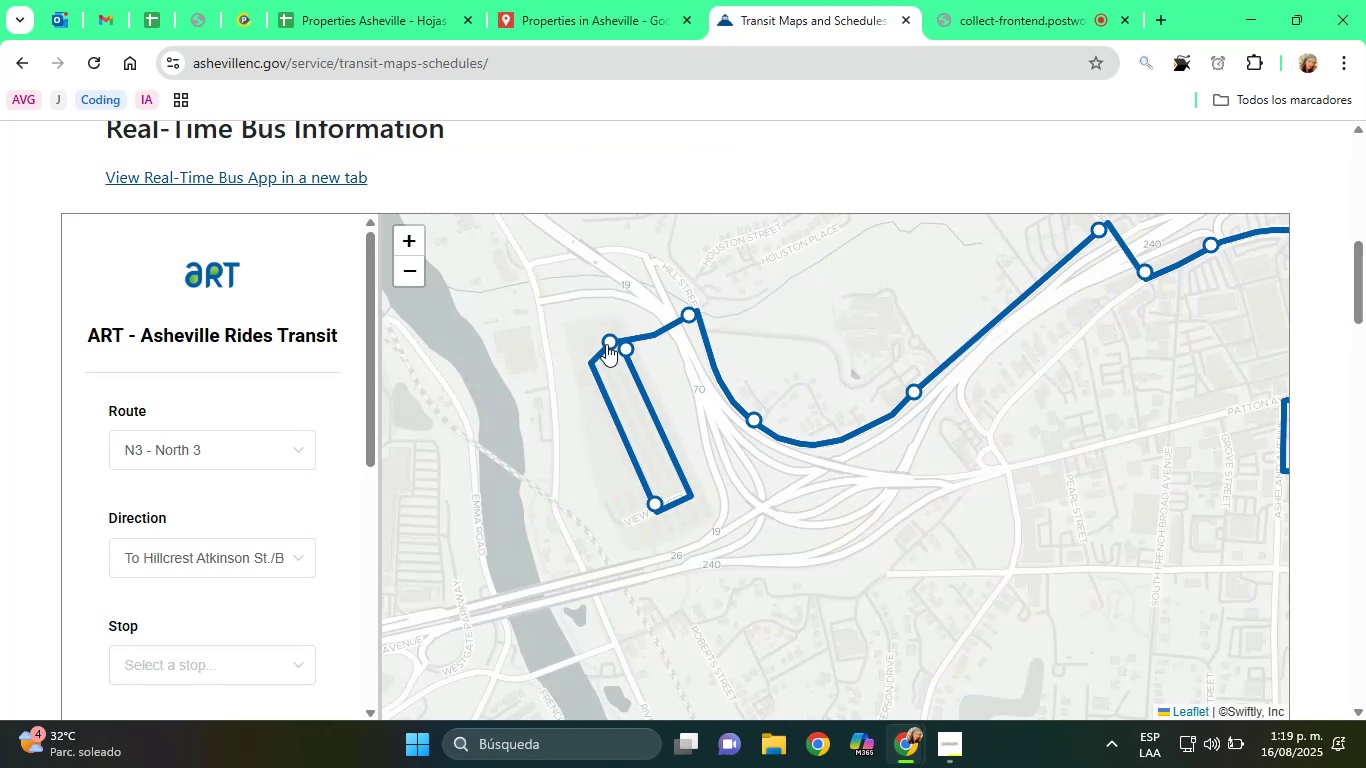 
left_click([608, 343])
 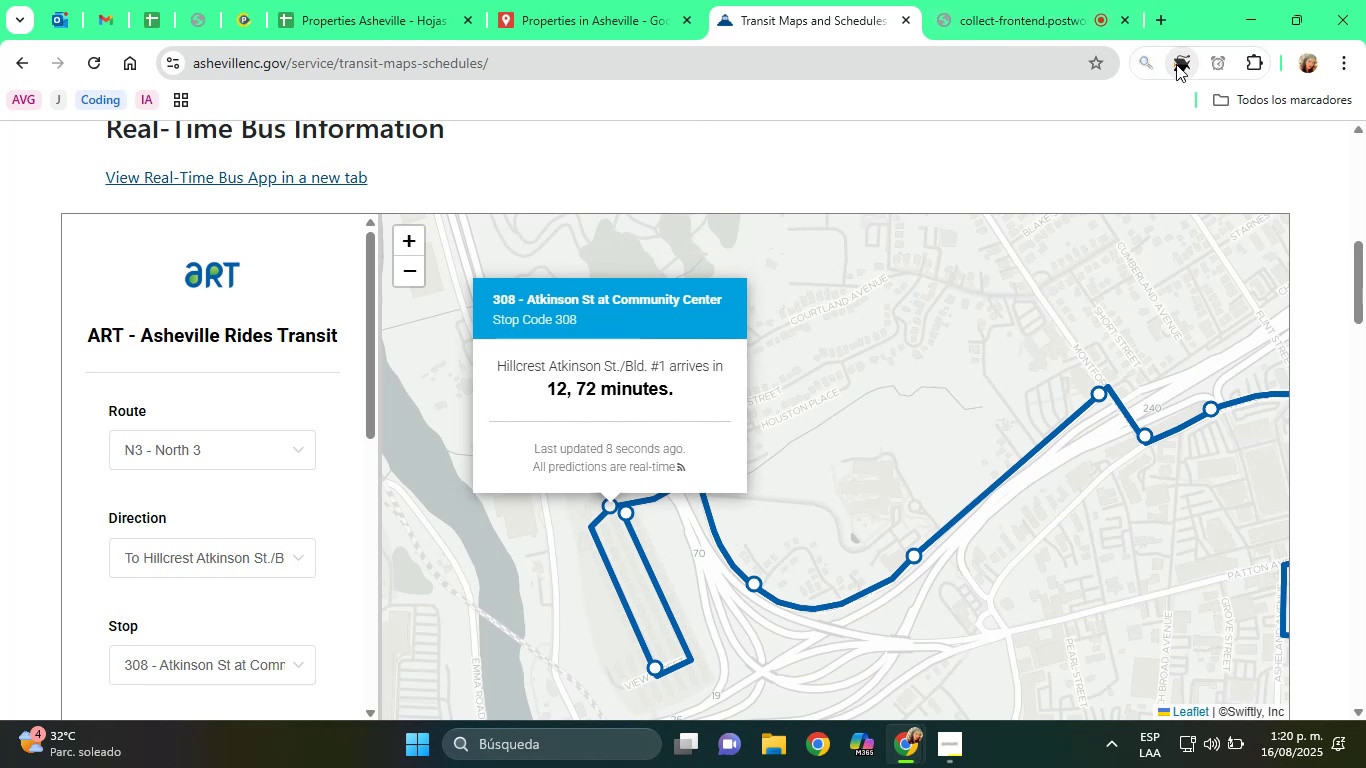 
wait(53.95)
 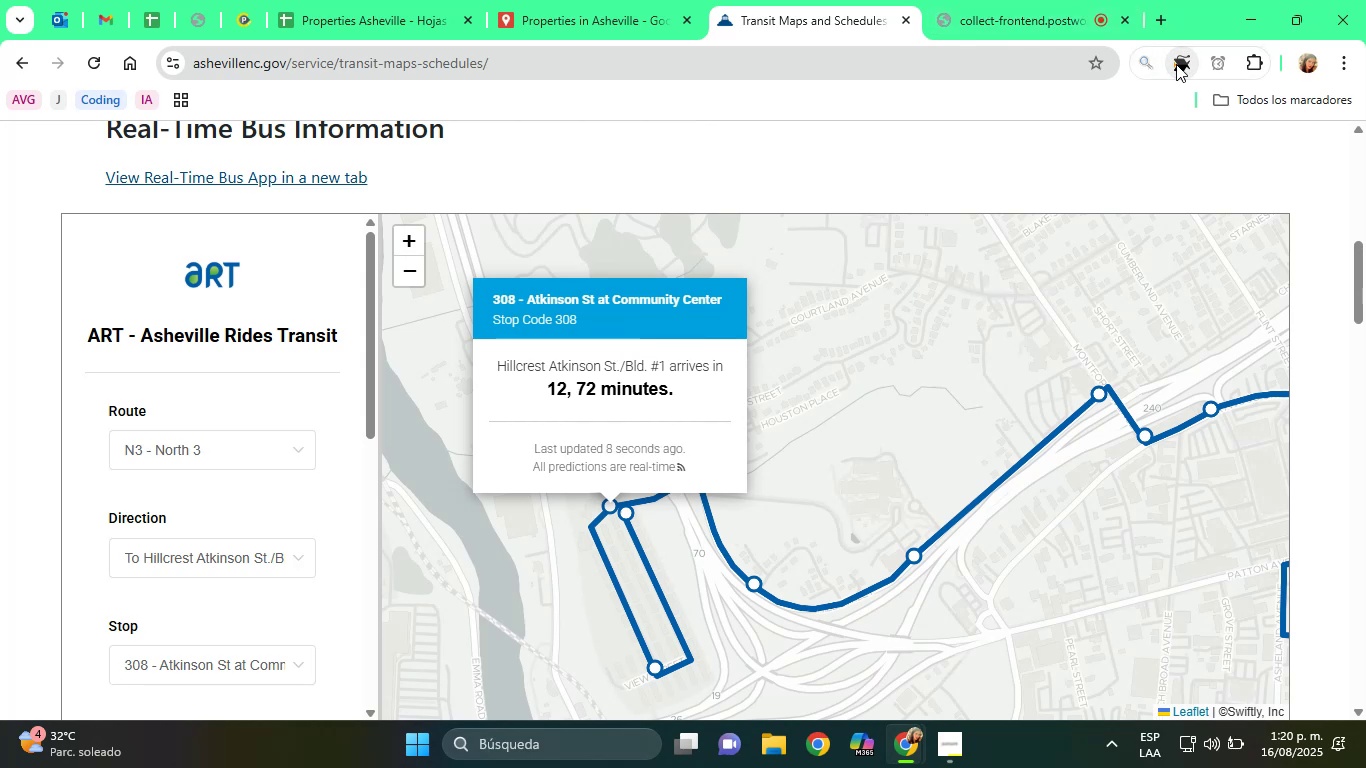 
left_click([1183, 70])
 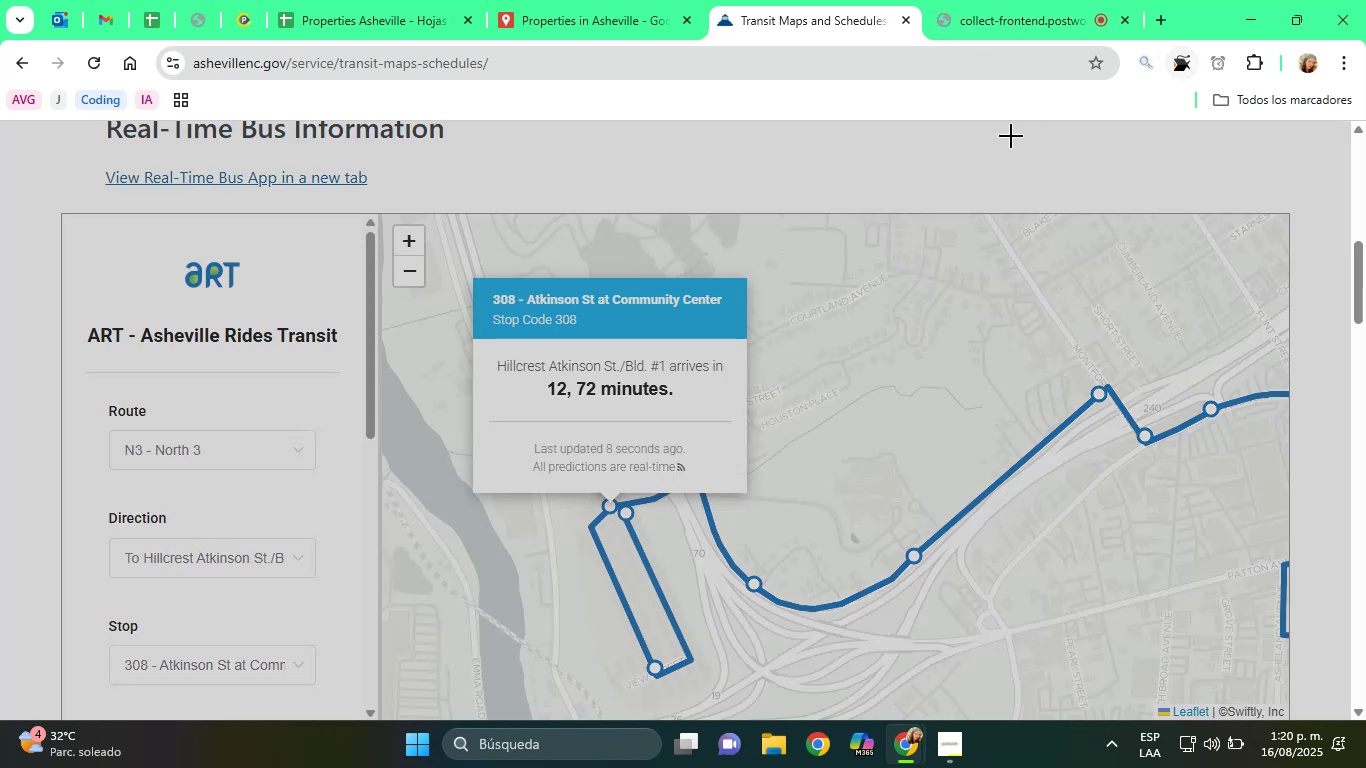 
wait(5.47)
 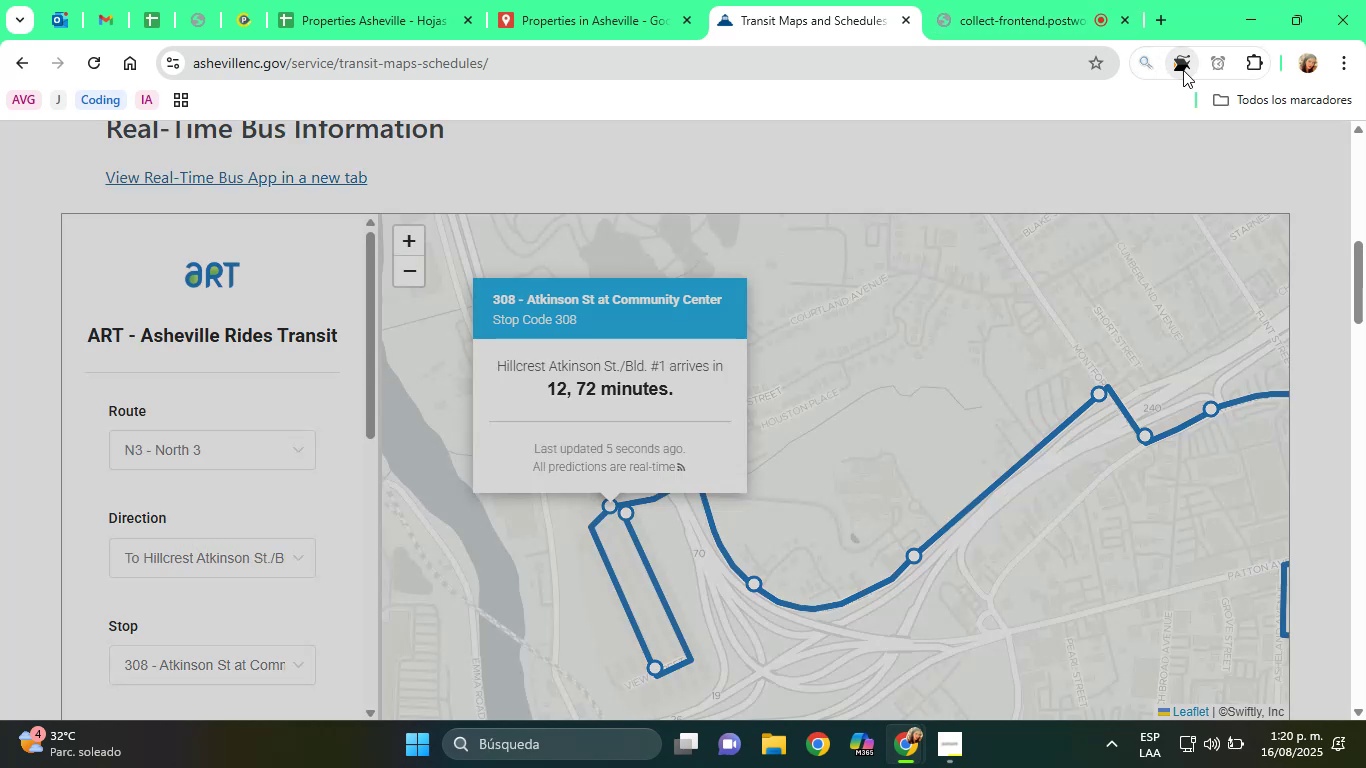 
left_click_drag(start_coordinate=[520, 287], to_coordinate=[733, 316])
 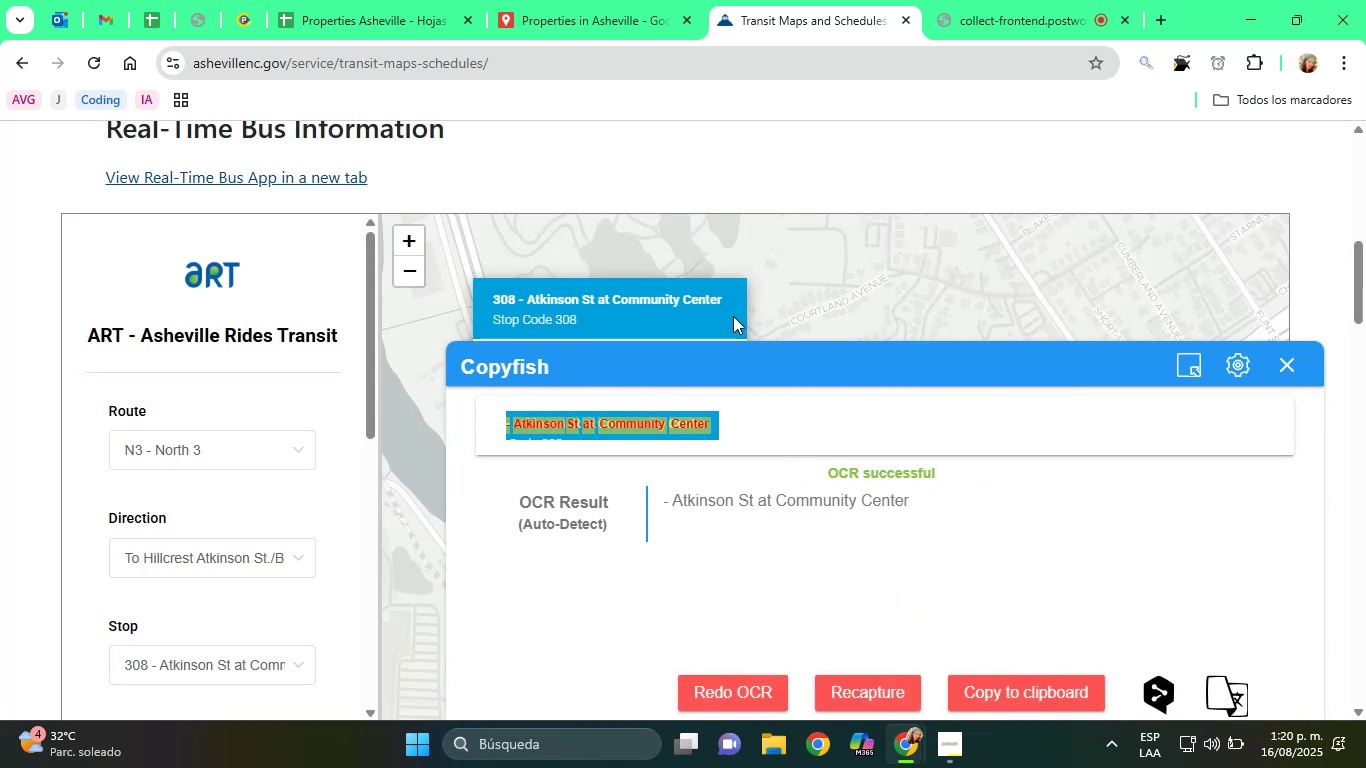 
wait(12.81)
 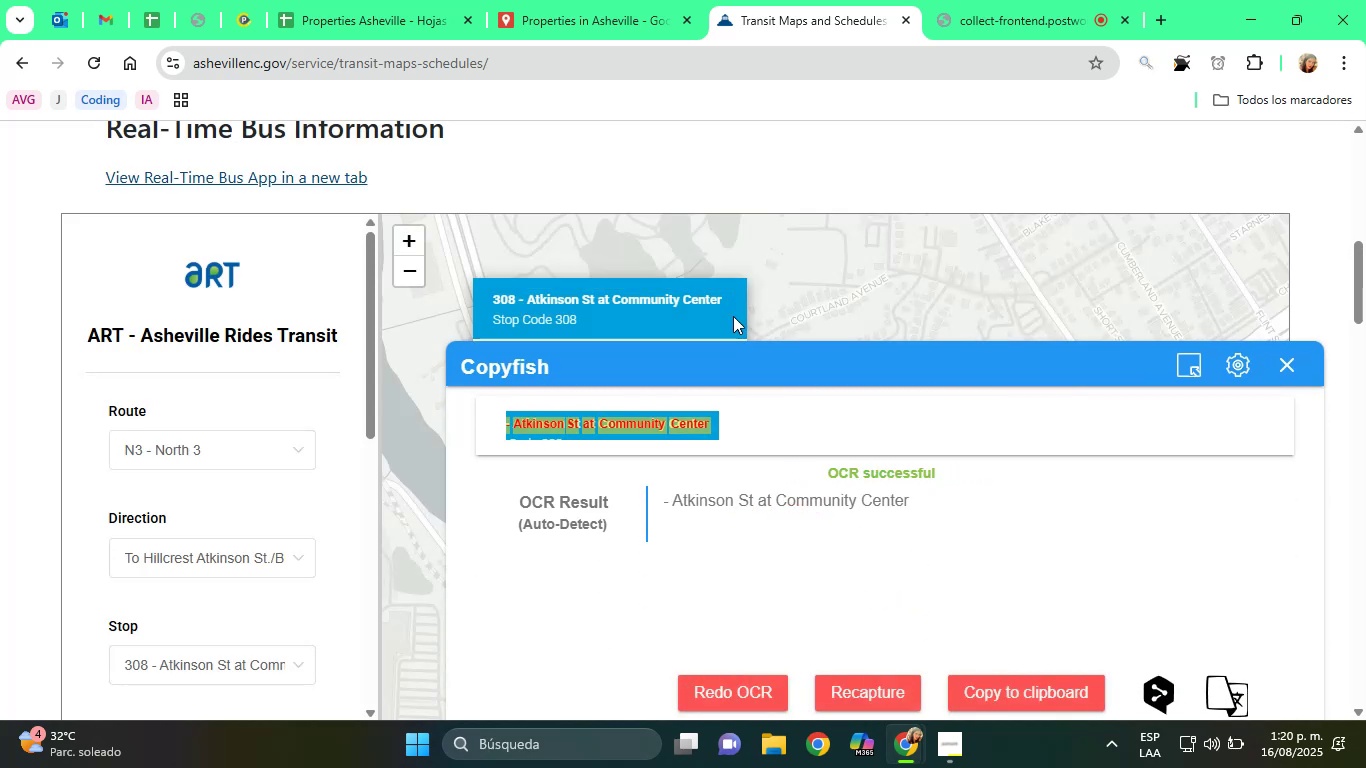 
left_click_drag(start_coordinate=[940, 490], to_coordinate=[674, 494])
 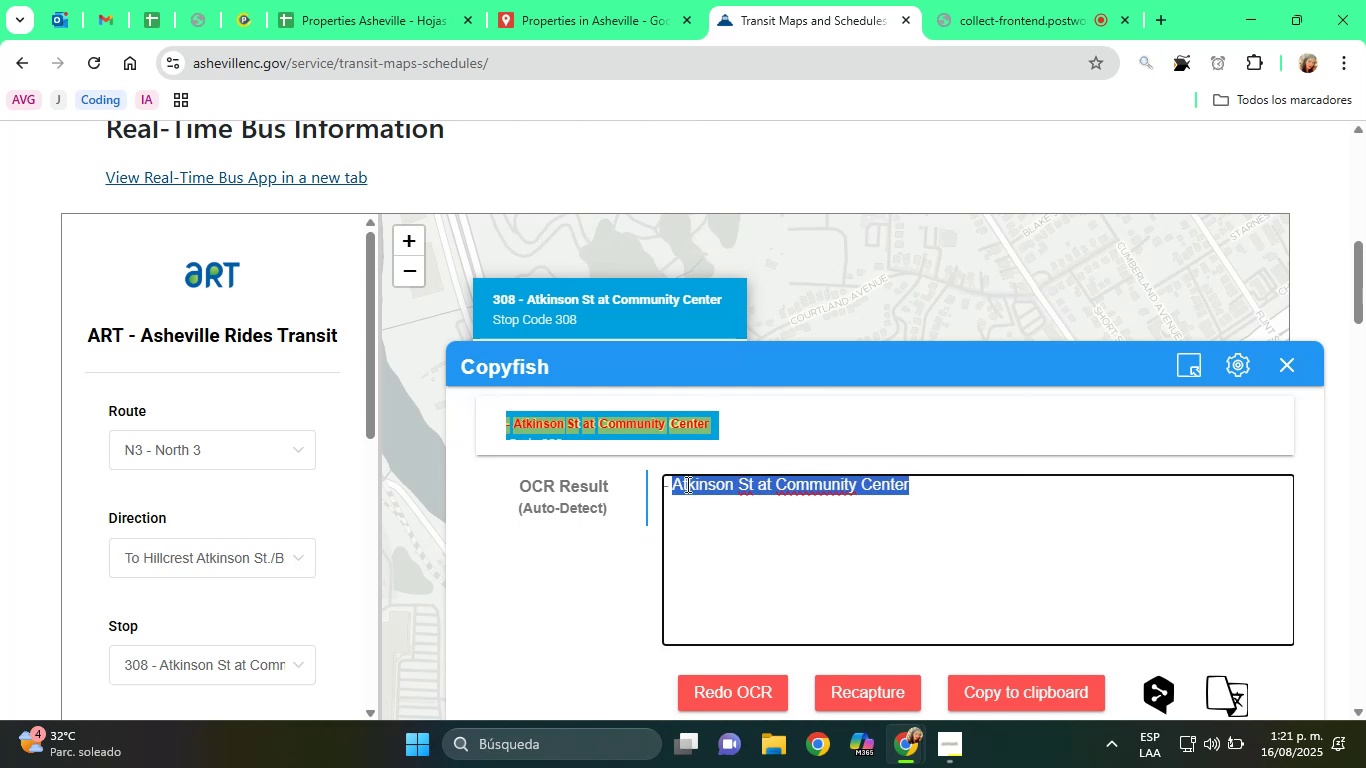 
right_click([688, 482])
 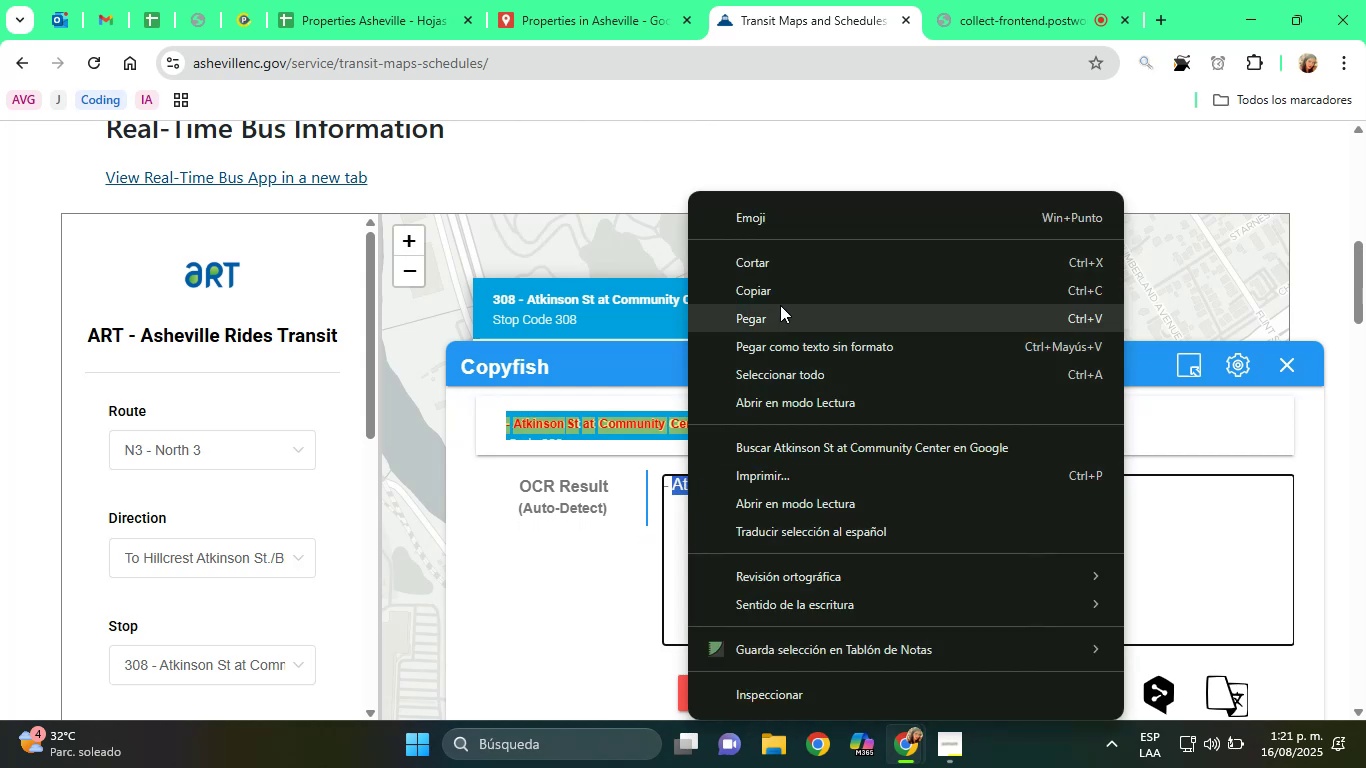 
left_click([781, 285])
 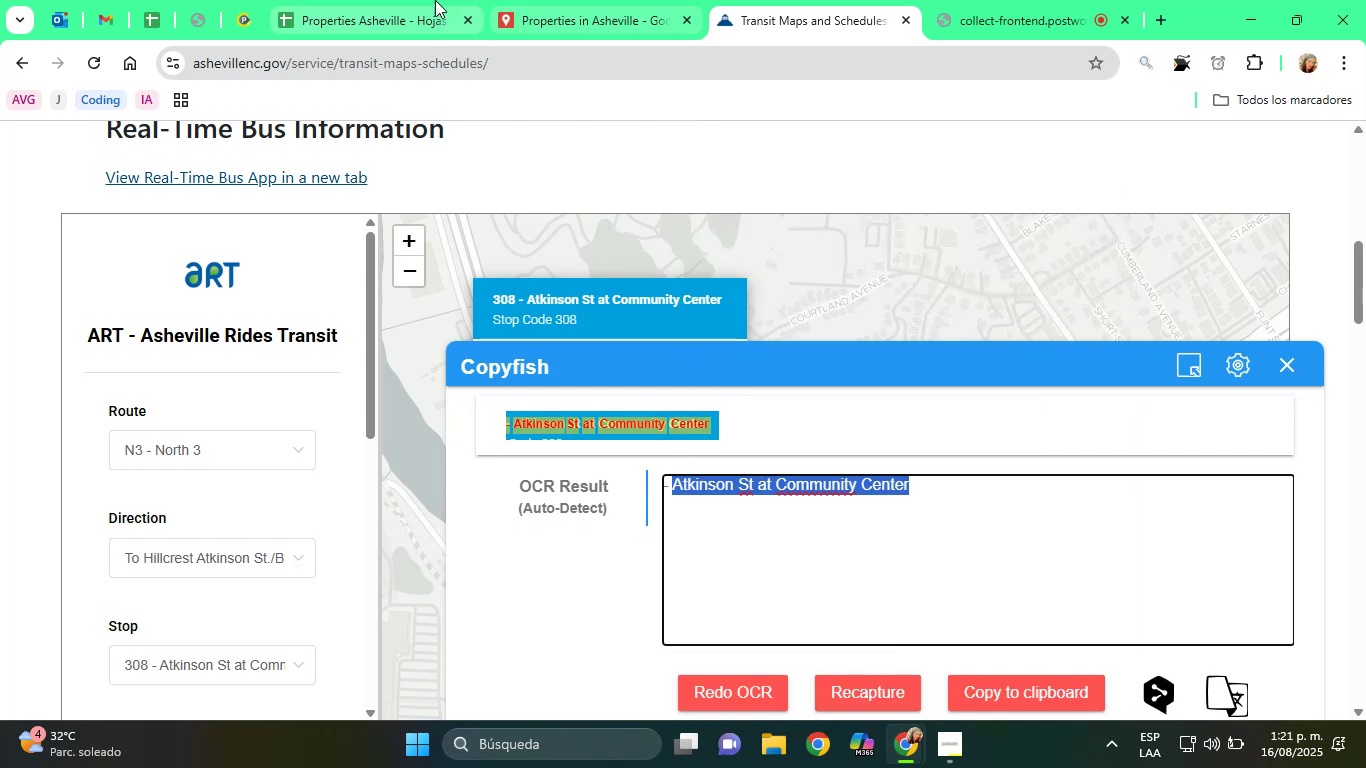 
left_click([420, 0])
 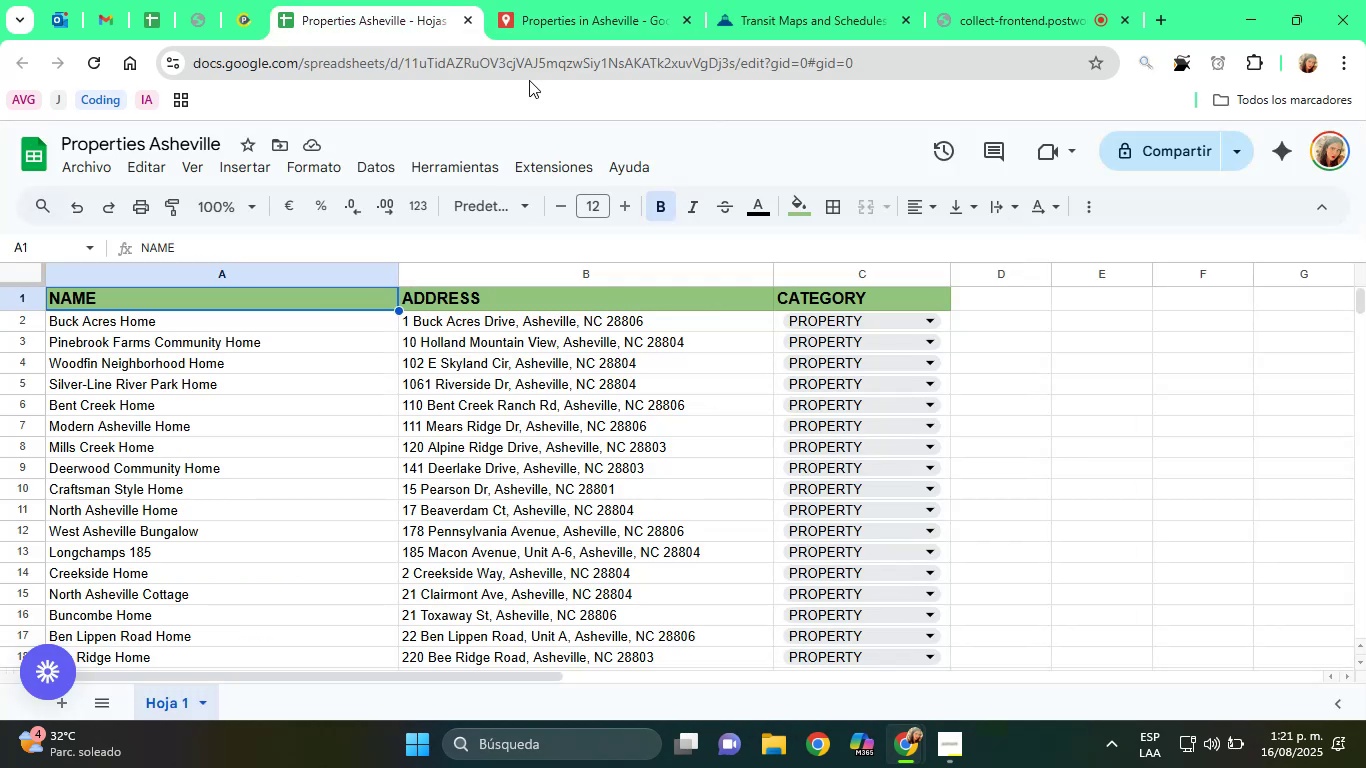 
left_click([564, 5])
 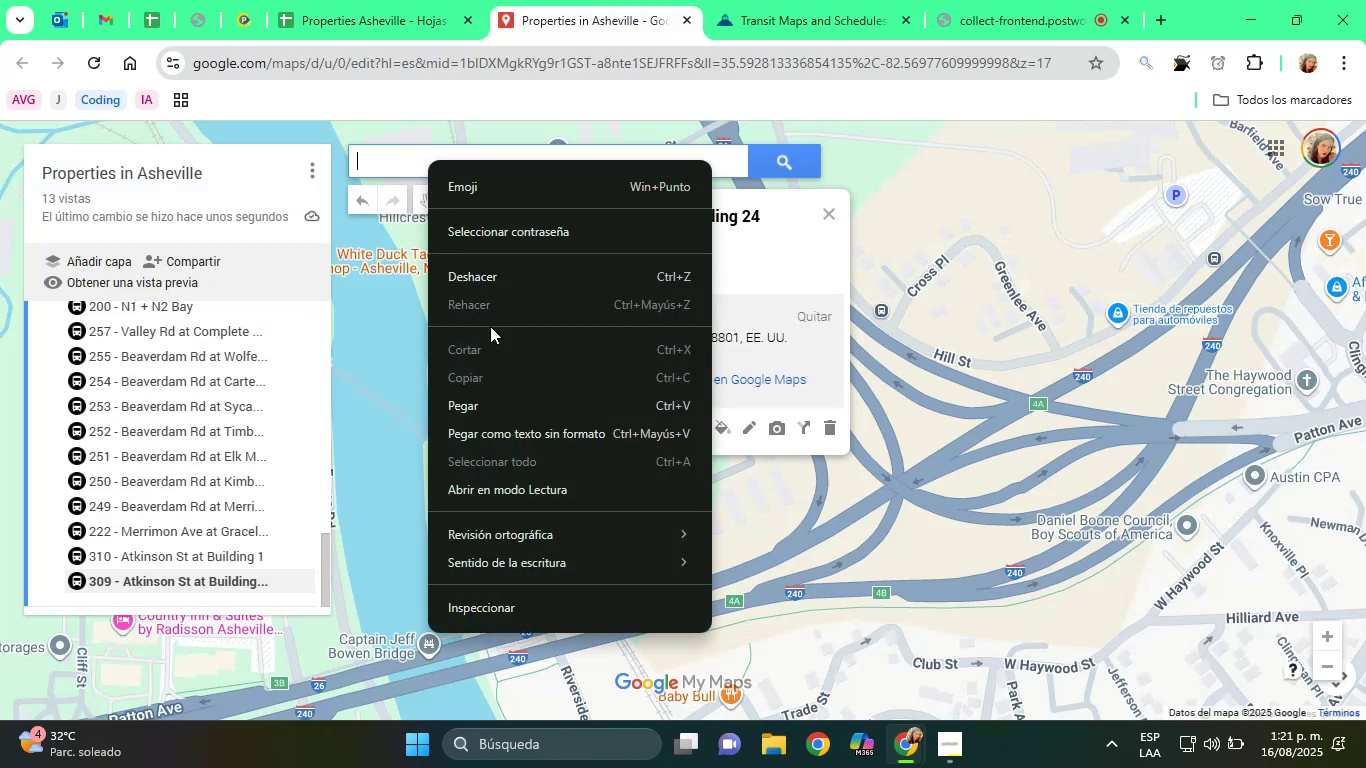 
left_click([501, 401])
 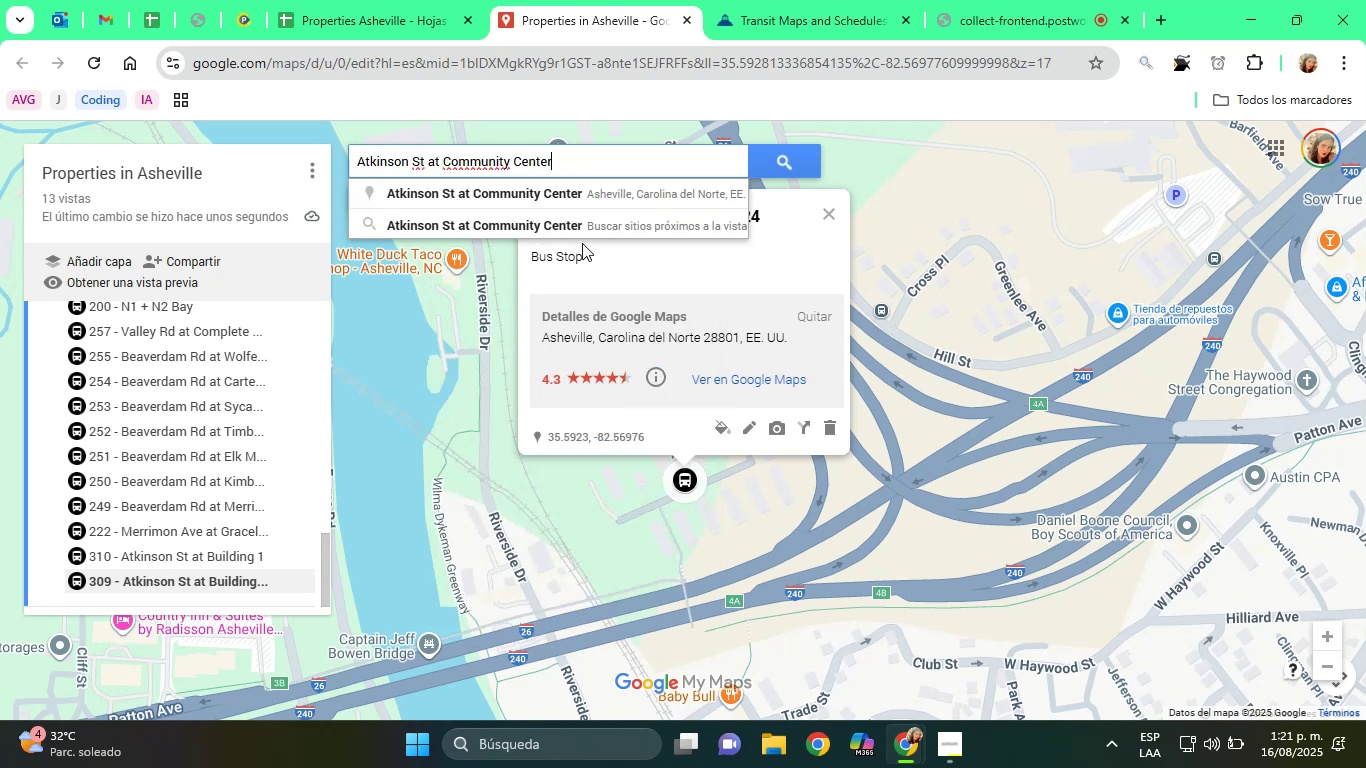 
left_click([567, 220])
 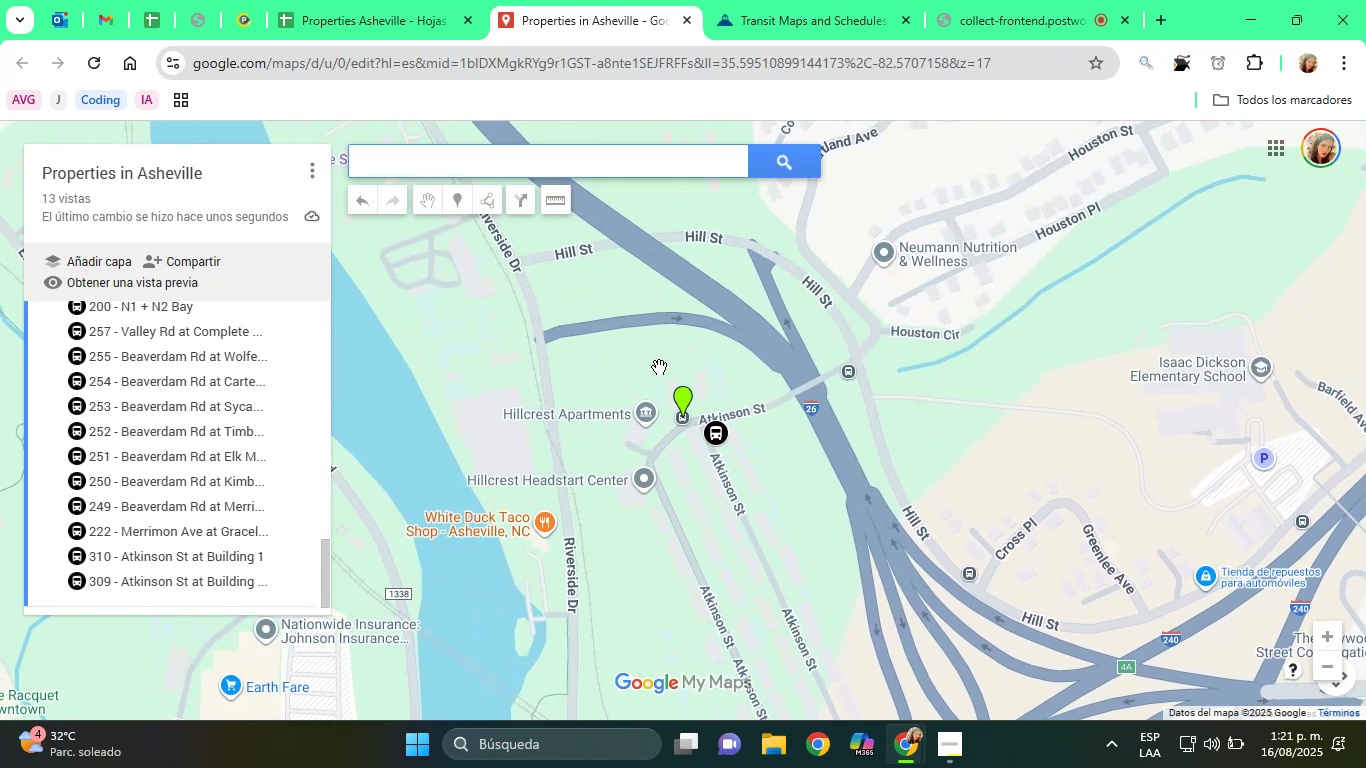 
left_click([682, 393])
 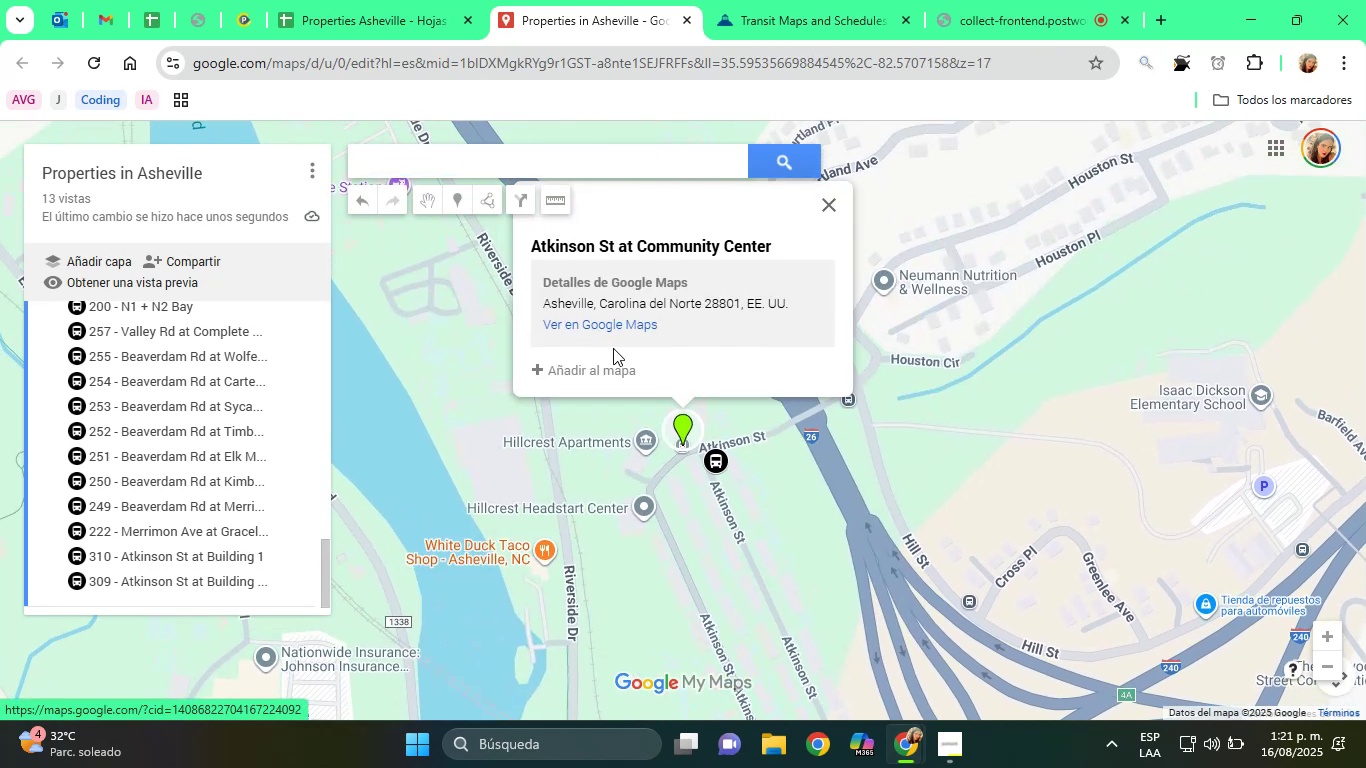 
left_click([610, 368])
 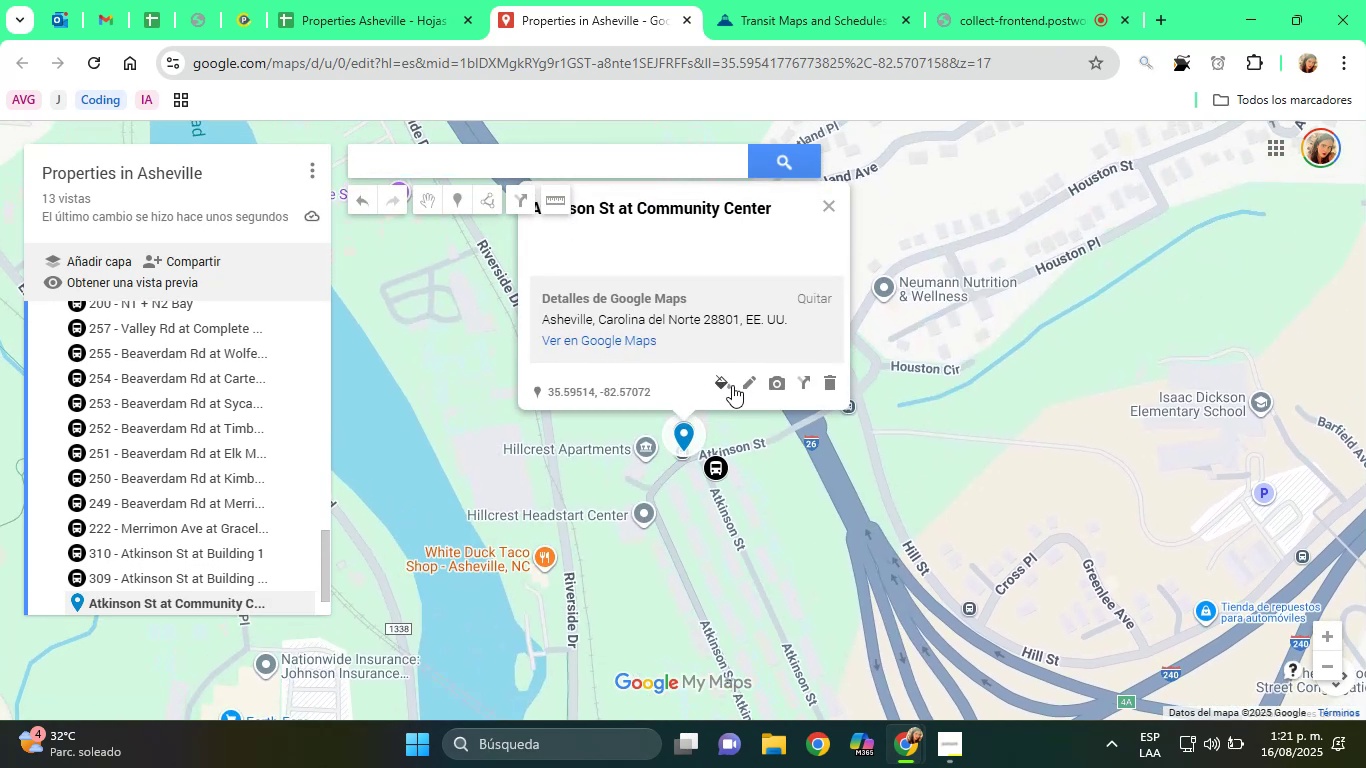 
left_click([720, 381])
 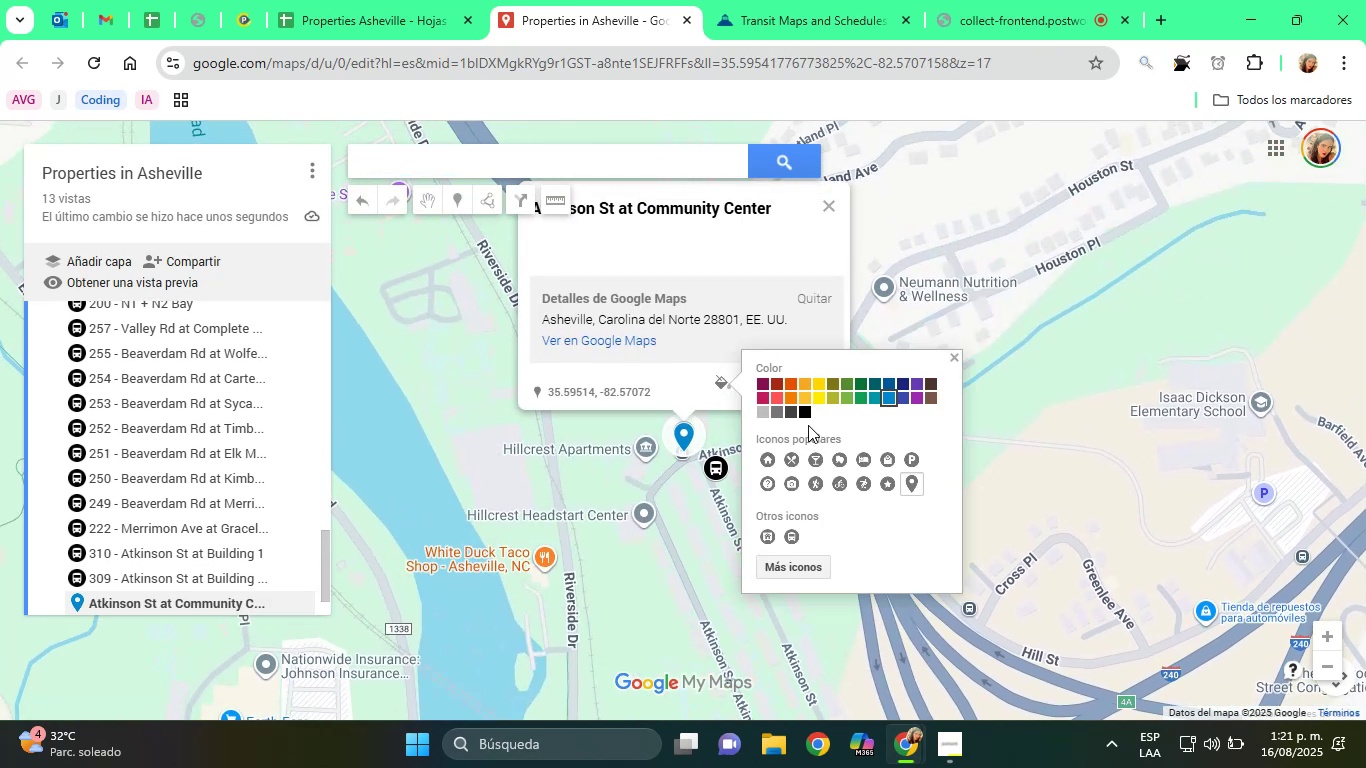 
left_click([805, 416])
 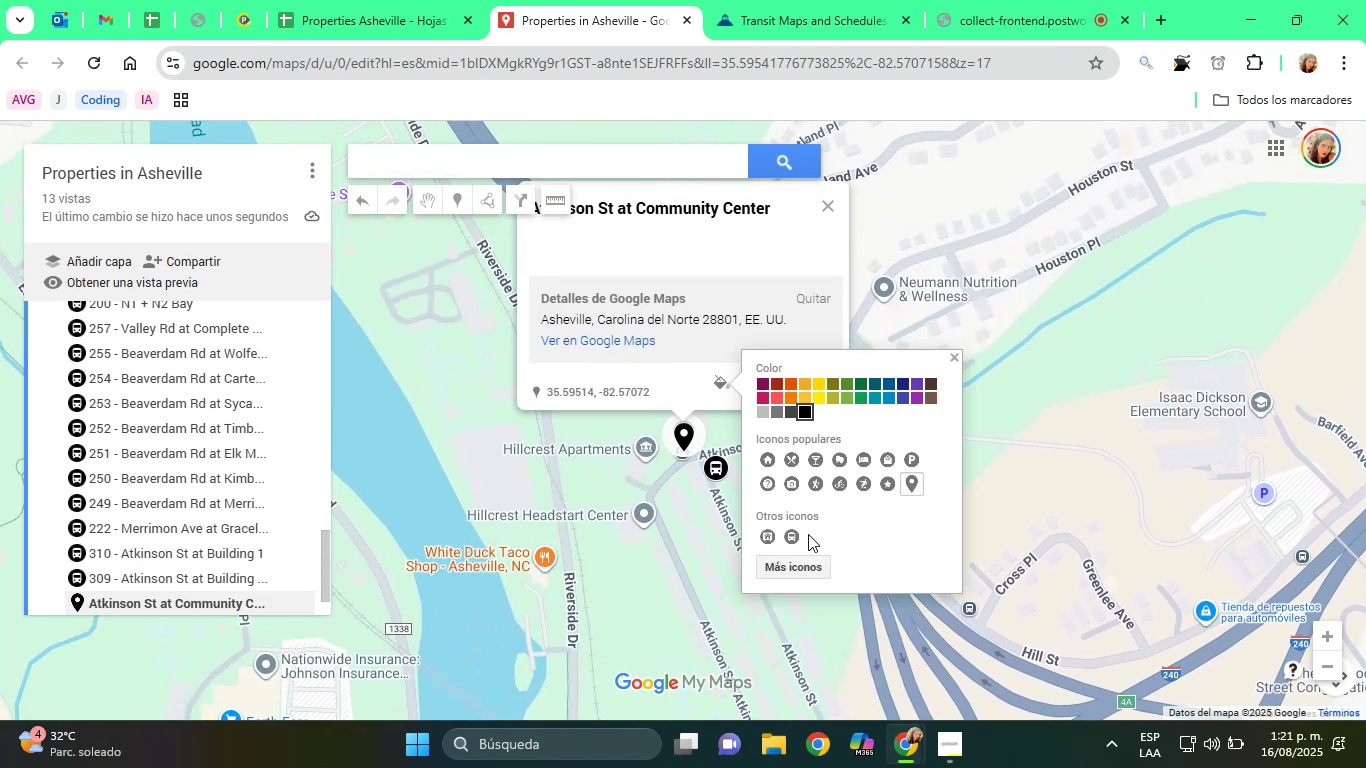 
left_click([794, 535])
 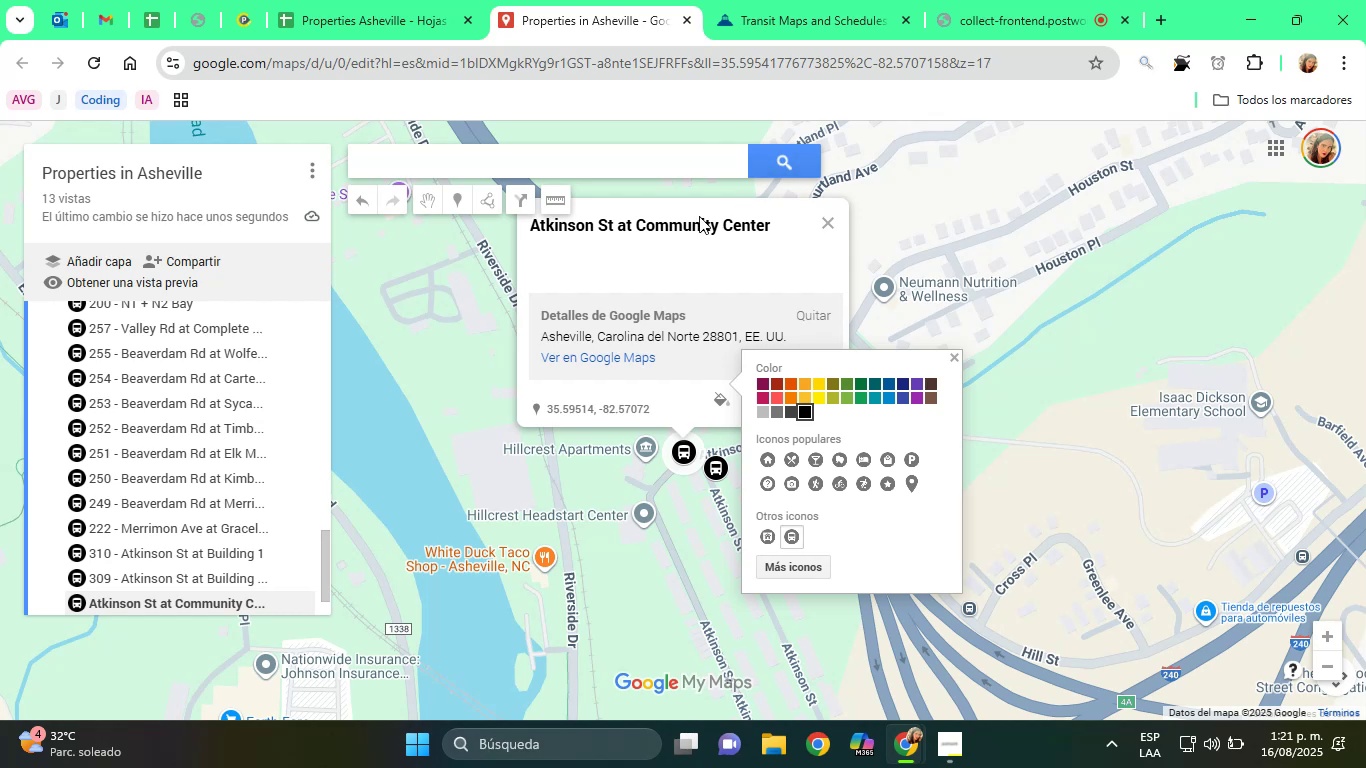 
left_click([801, 0])
 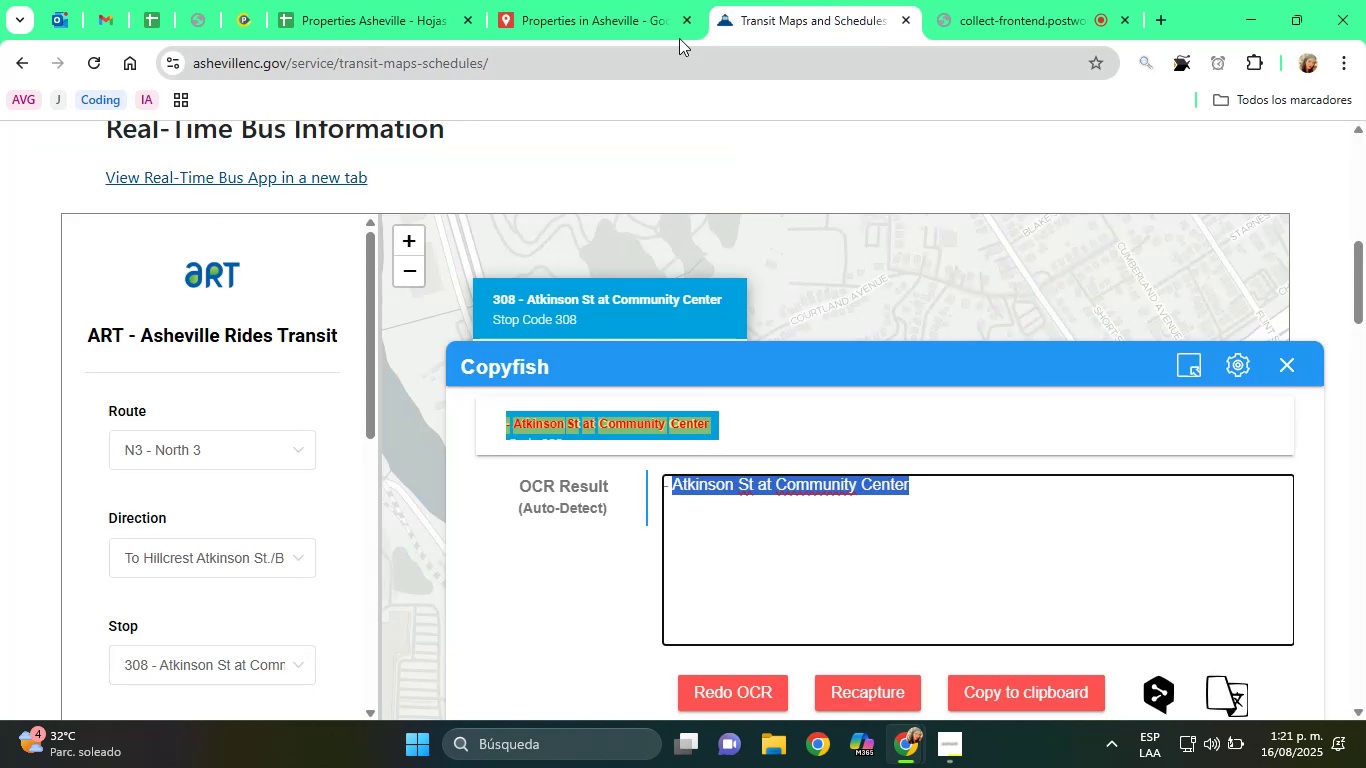 
left_click([604, 0])
 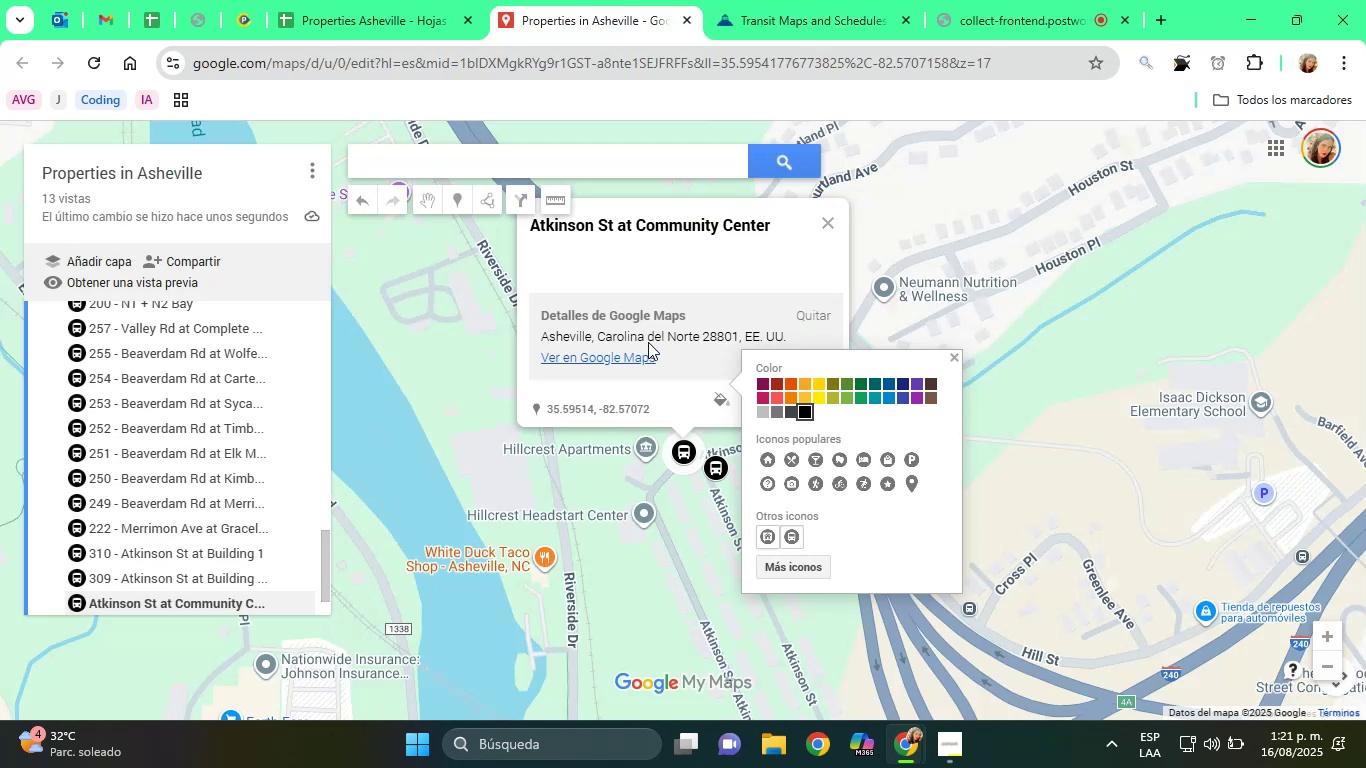 
left_click([669, 272])
 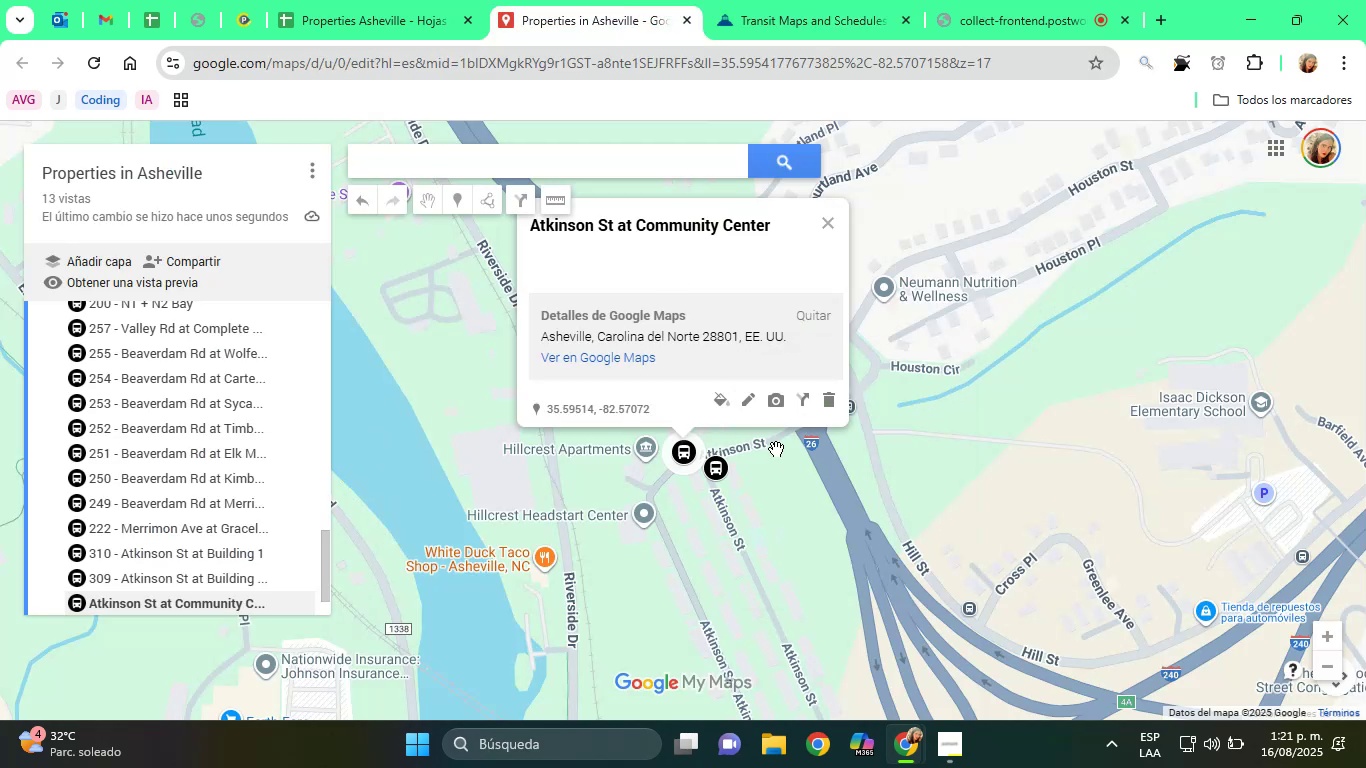 
left_click([749, 401])
 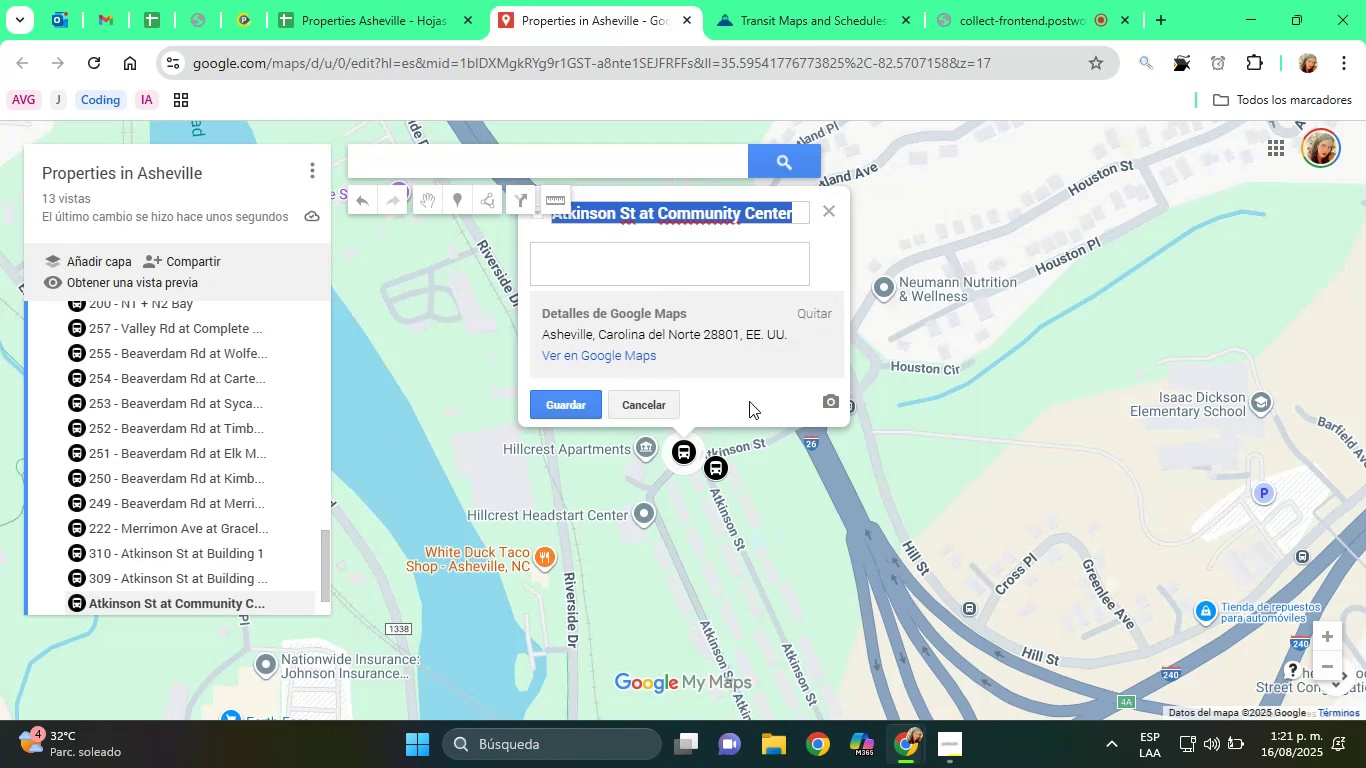 
type([Home]308 - )
 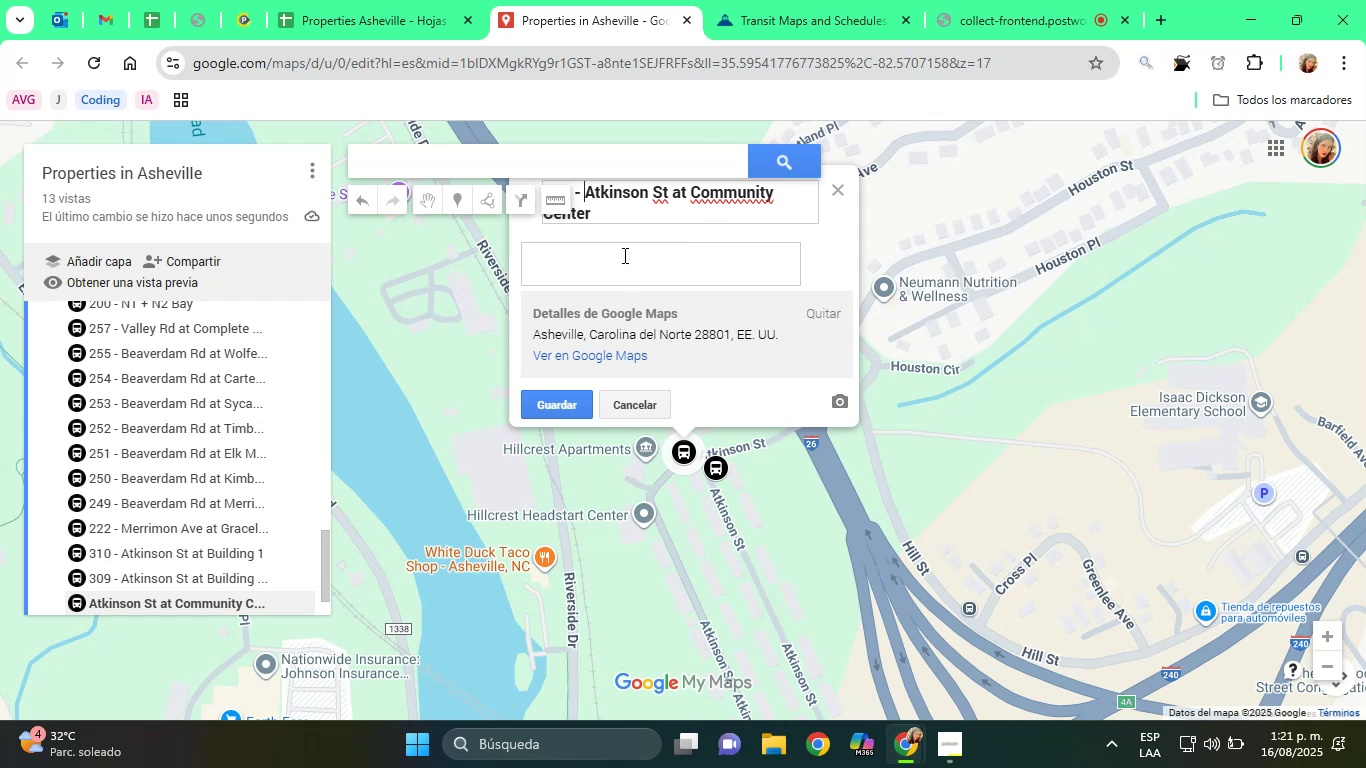 
double_click([619, 256])
 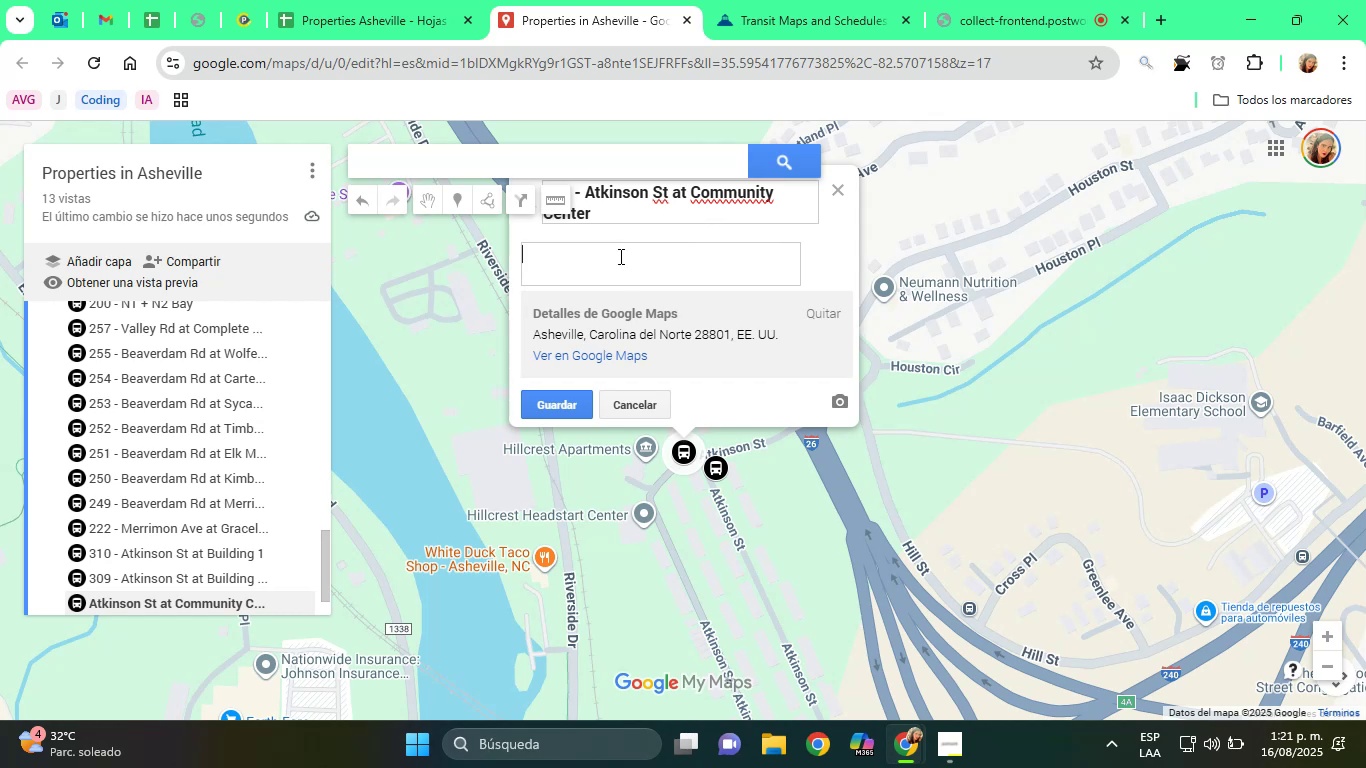 
type(Bus Stop)
 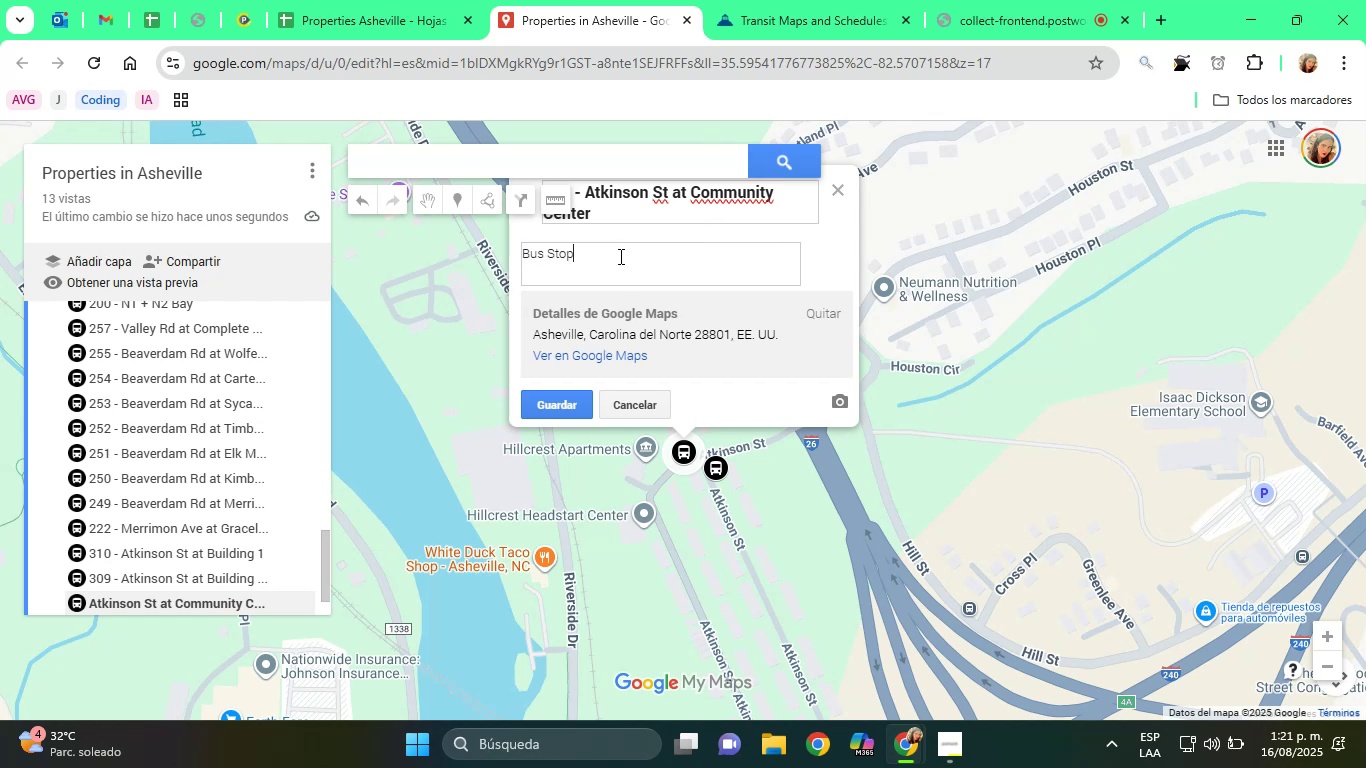 
left_click([559, 413])
 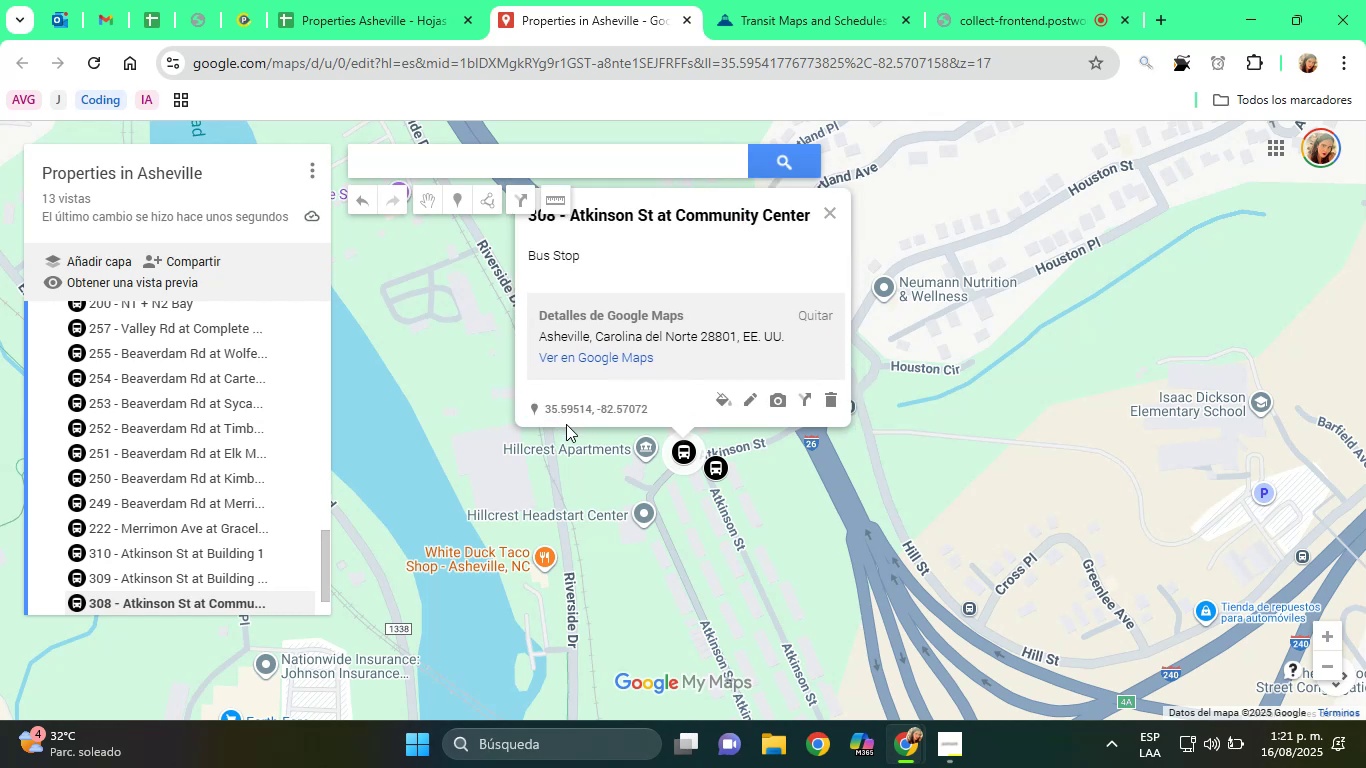 
left_click_drag(start_coordinate=[700, 542], to_coordinate=[787, 567])
 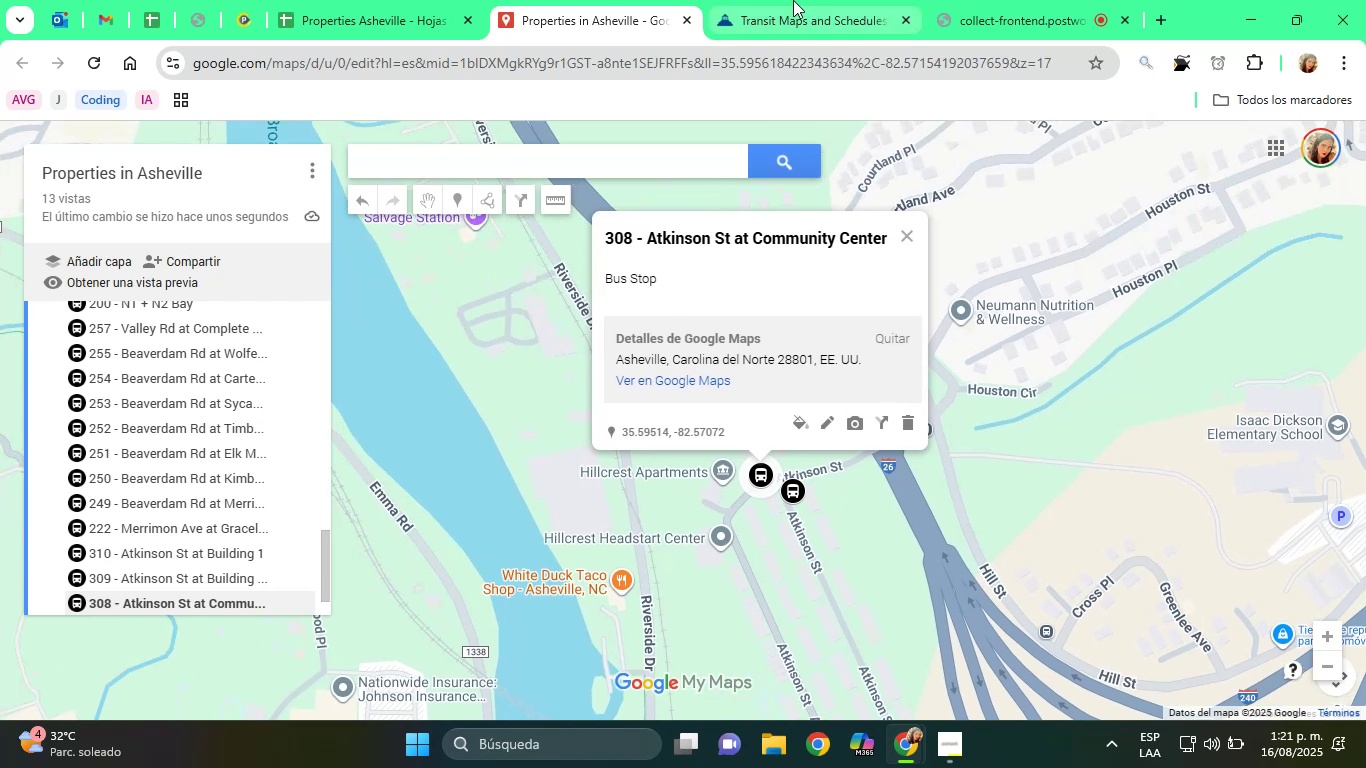 
left_click([799, 0])
 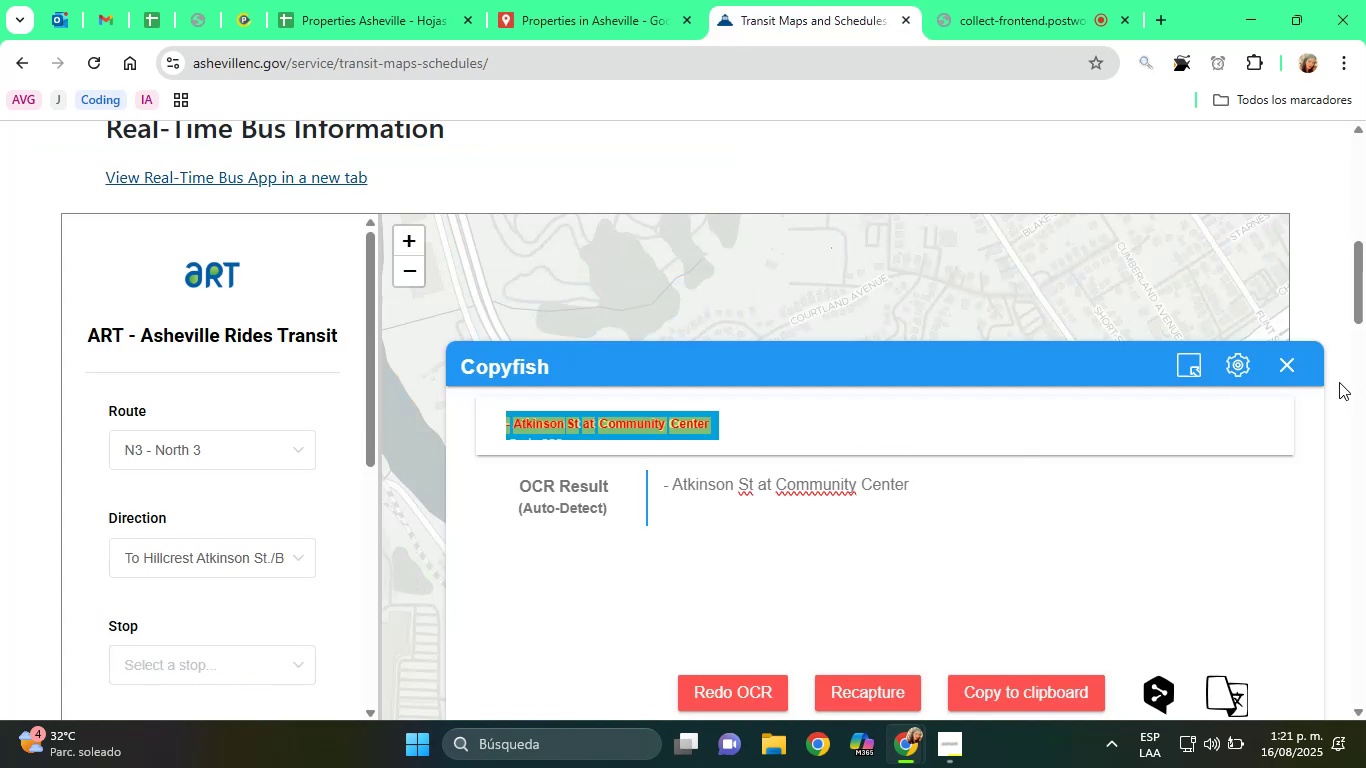 
double_click([1287, 373])
 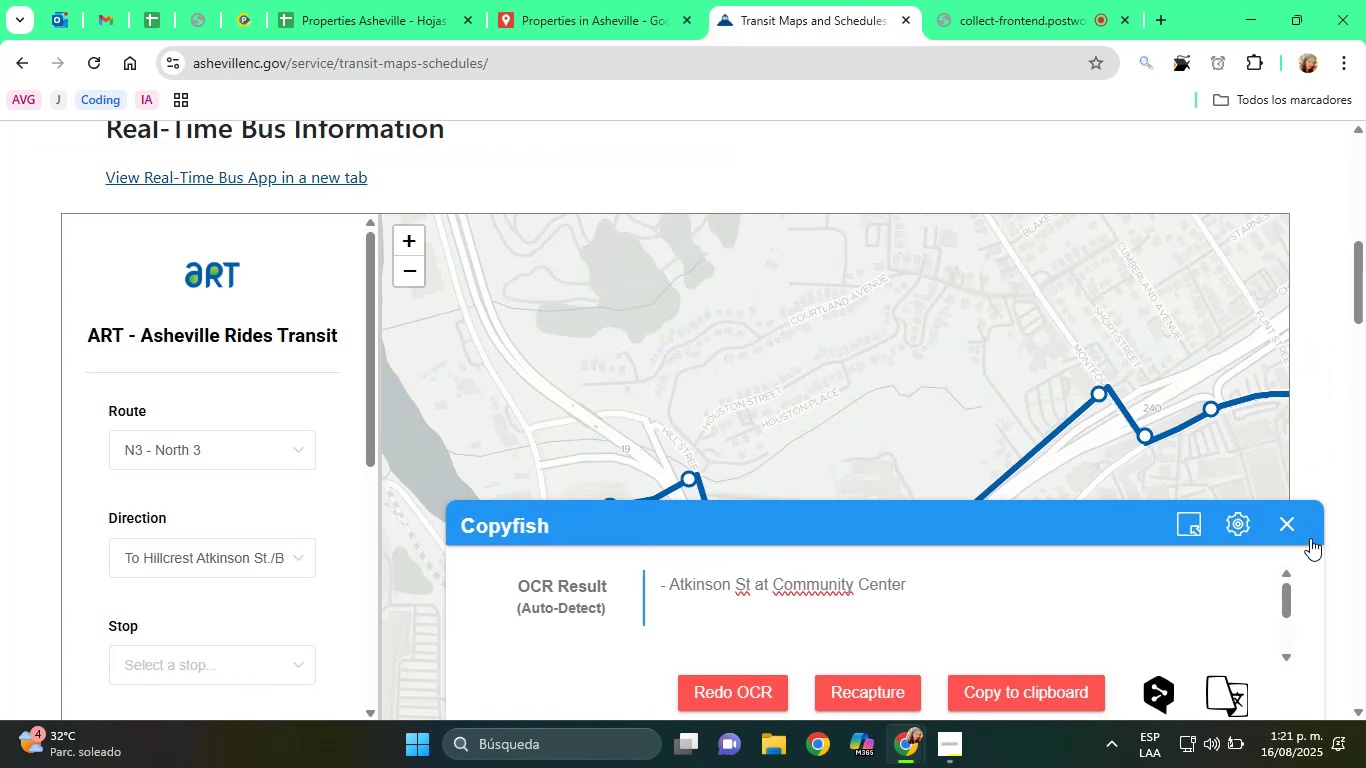 
left_click([1292, 520])
 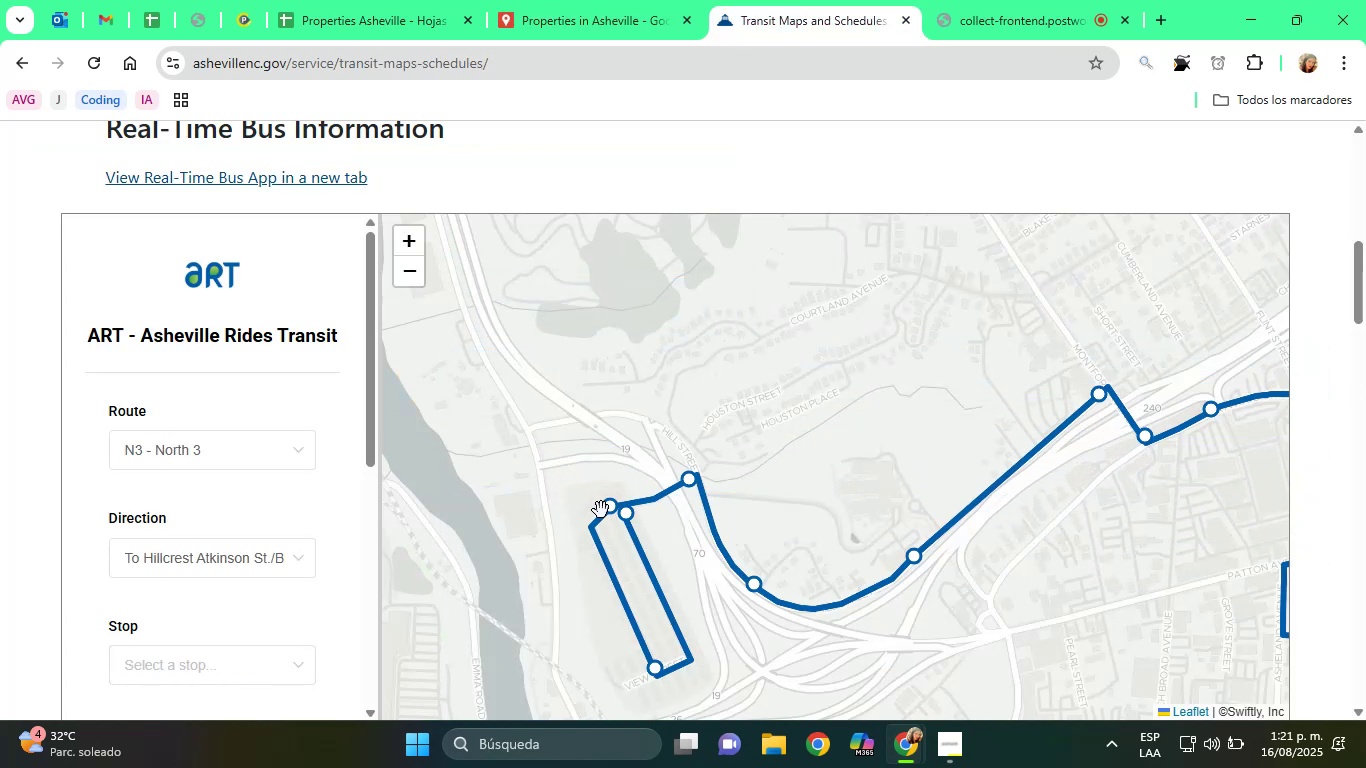 
left_click([612, 510])
 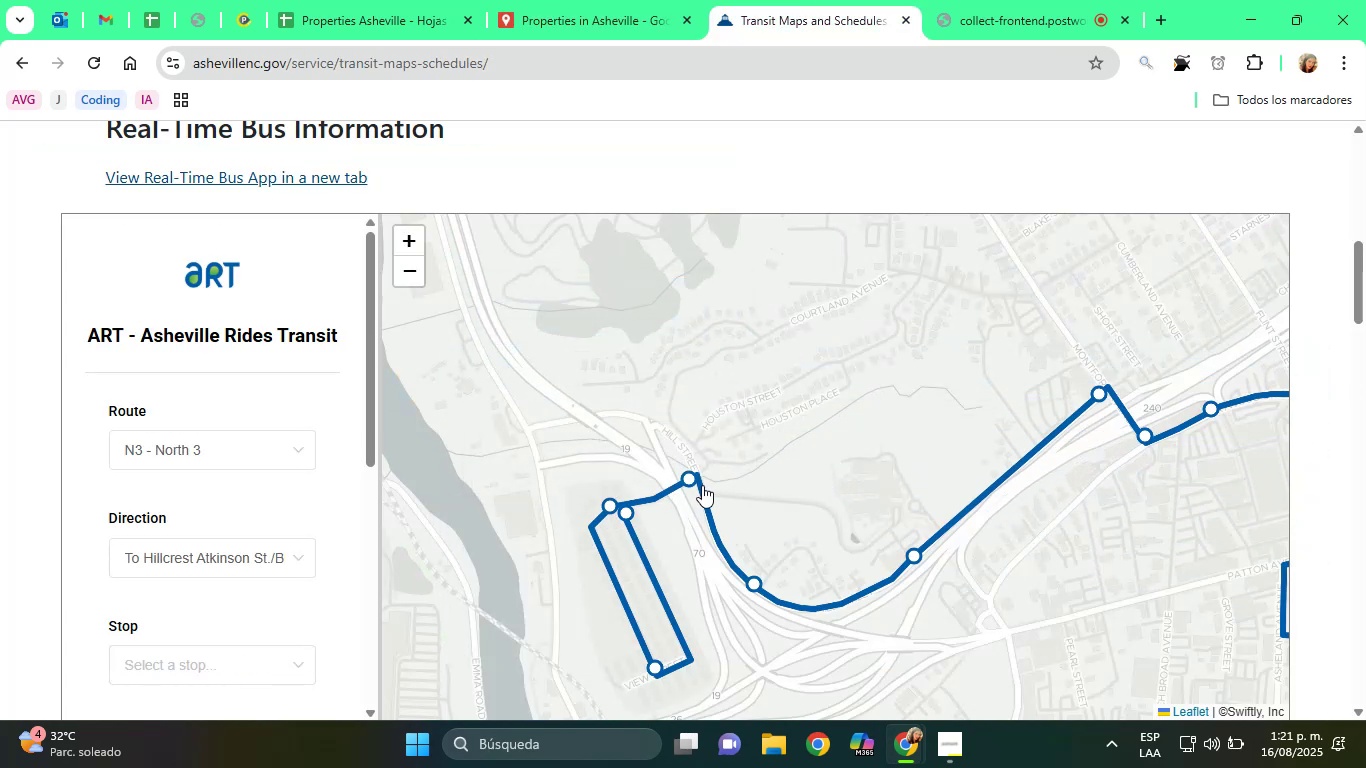 
left_click([688, 476])
 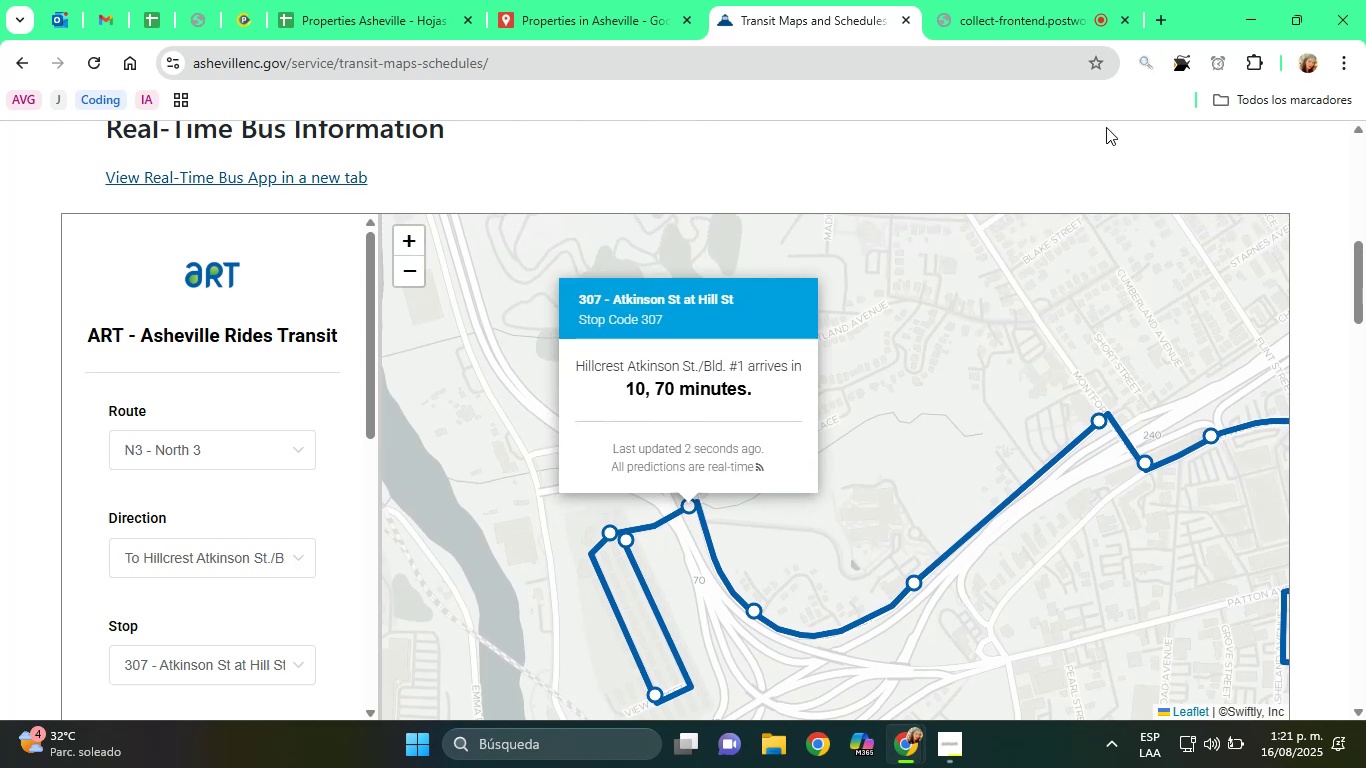 
left_click([1186, 47])
 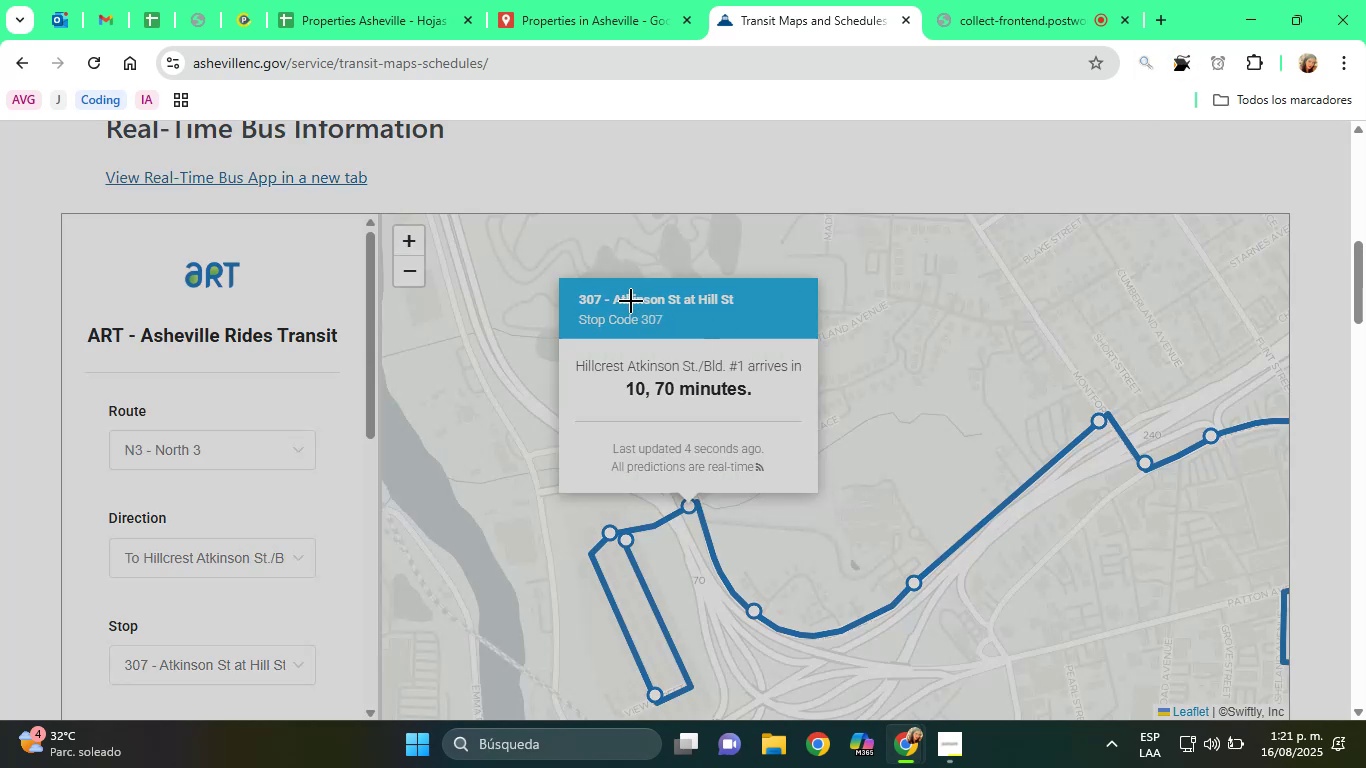 
left_click_drag(start_coordinate=[604, 285], to_coordinate=[741, 312])
 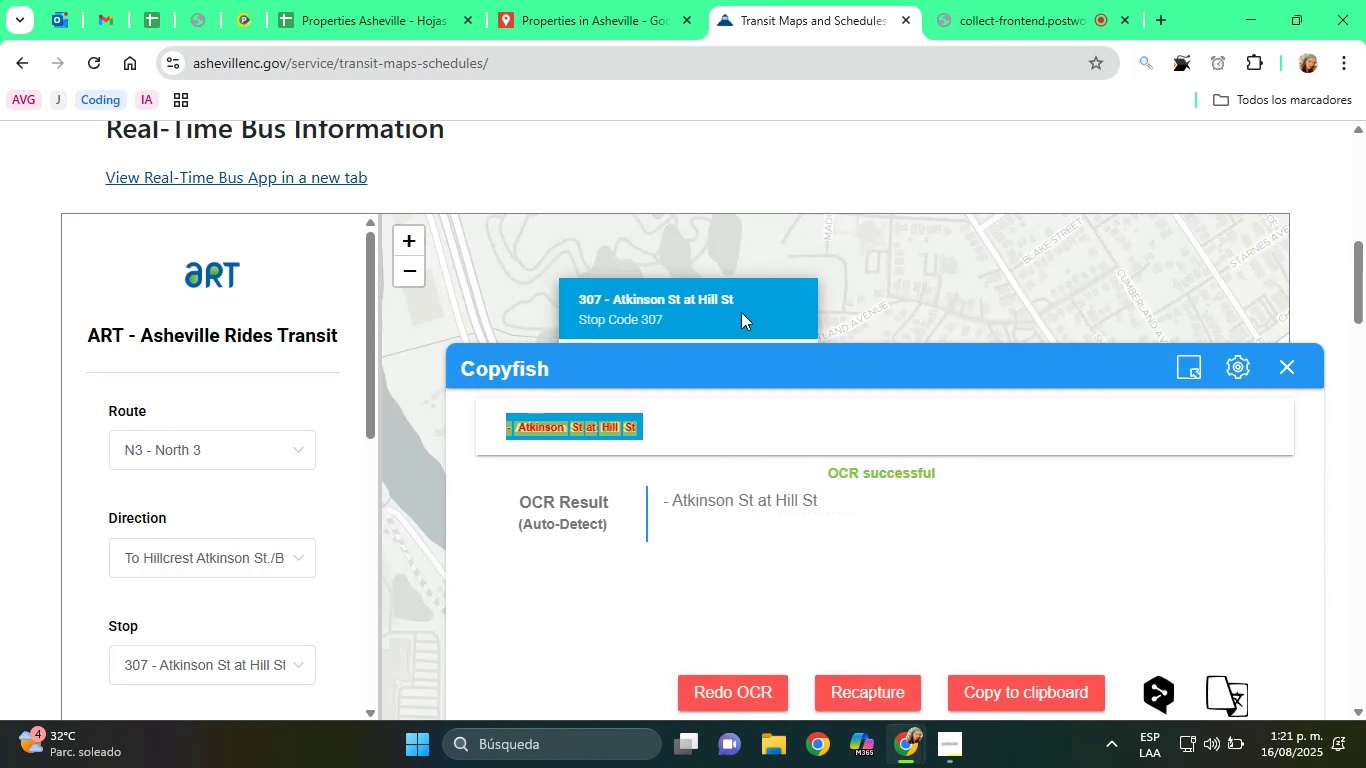 
wait(8.93)
 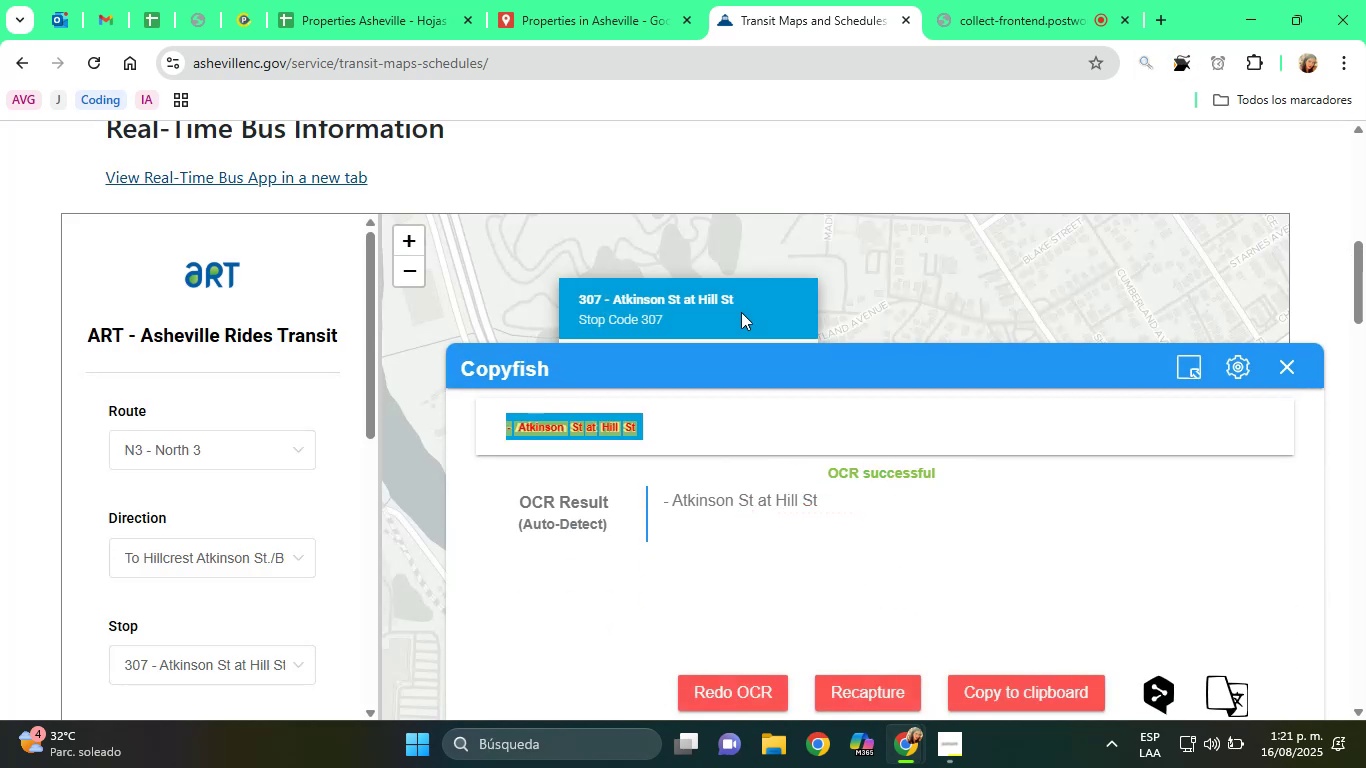 
left_click_drag(start_coordinate=[850, 506], to_coordinate=[669, 503])
 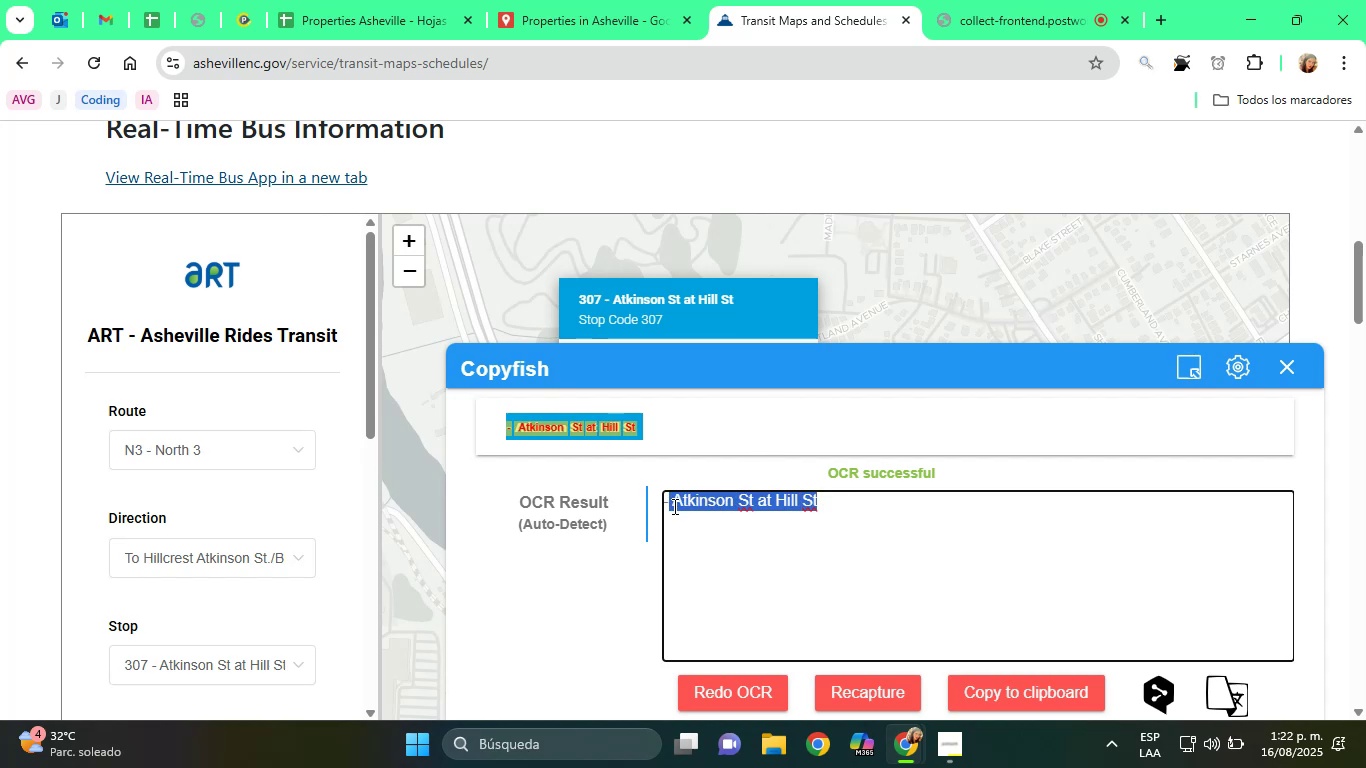 
key(Control+C)
 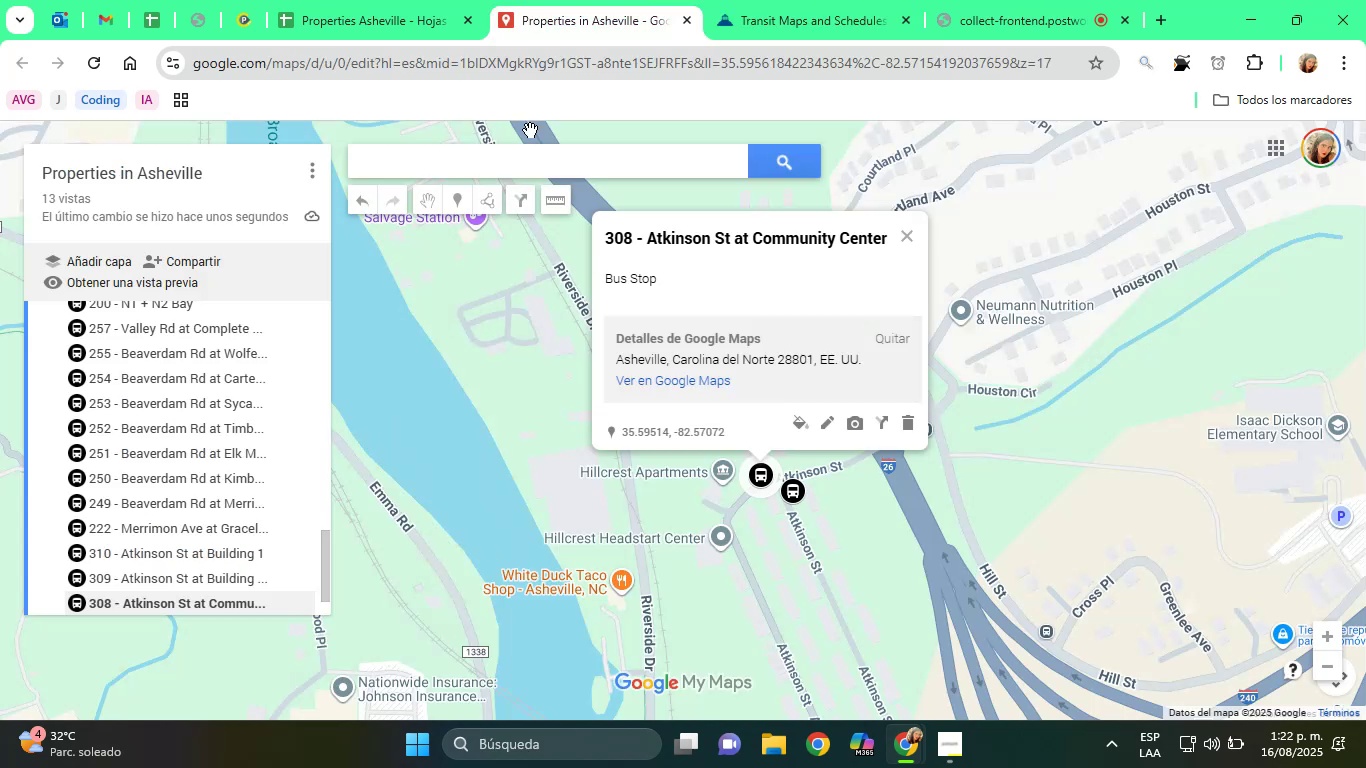 
key(Control+ControlLeft)
 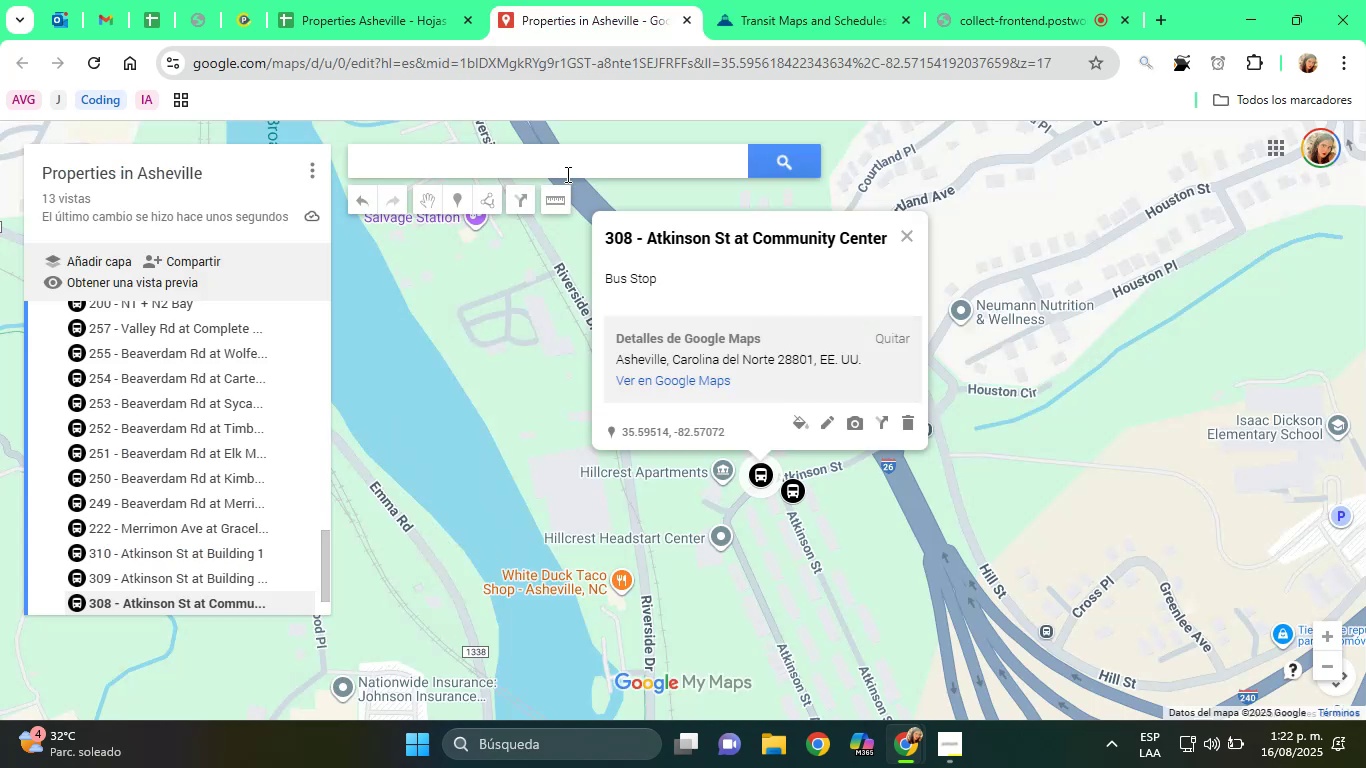 
key(Control+V)
 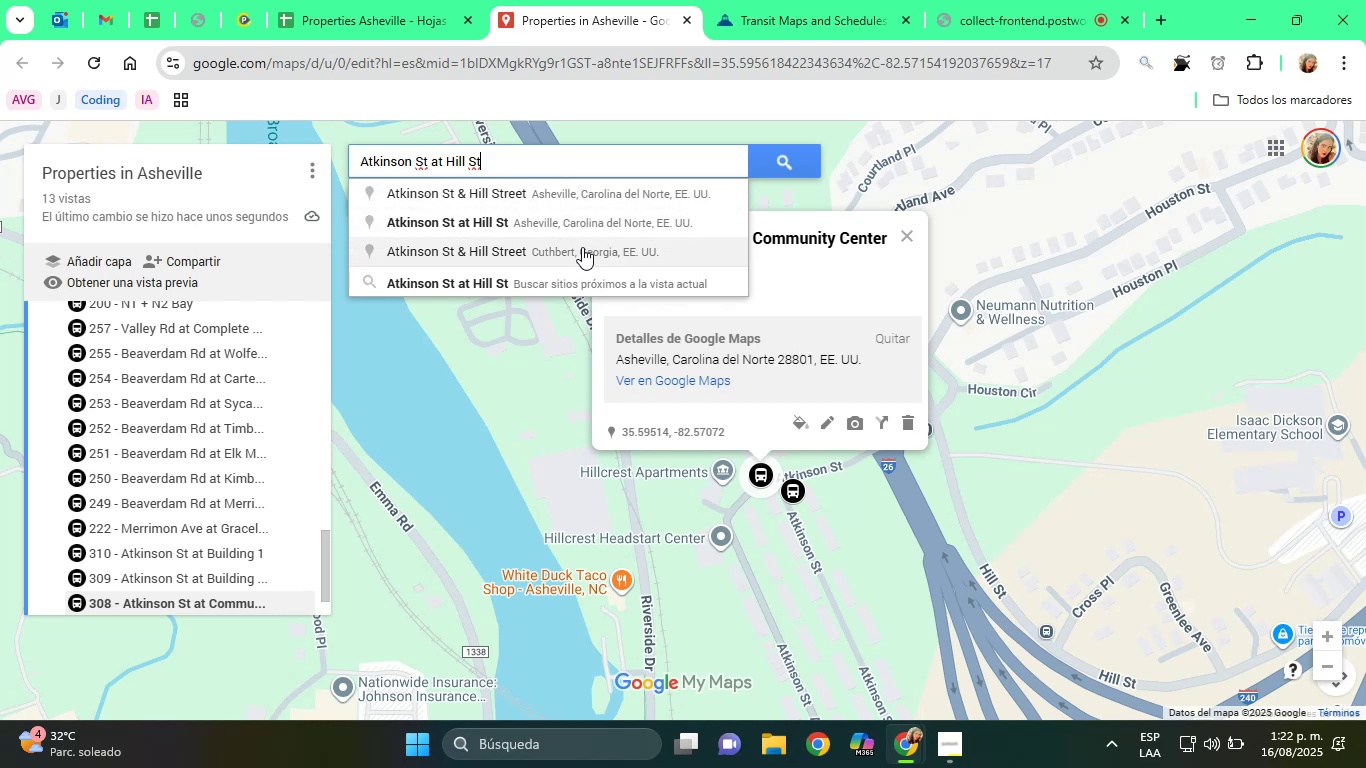 
left_click([588, 214])
 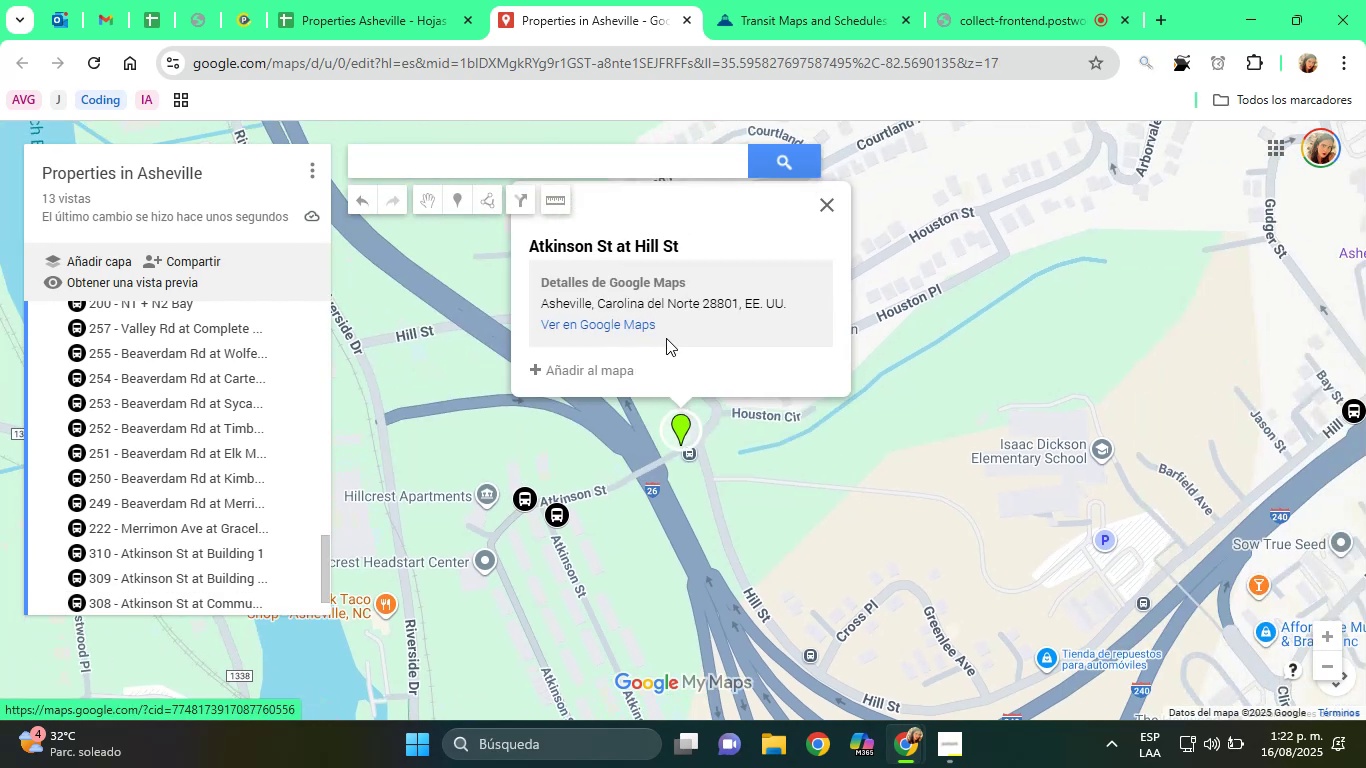 
left_click([608, 363])
 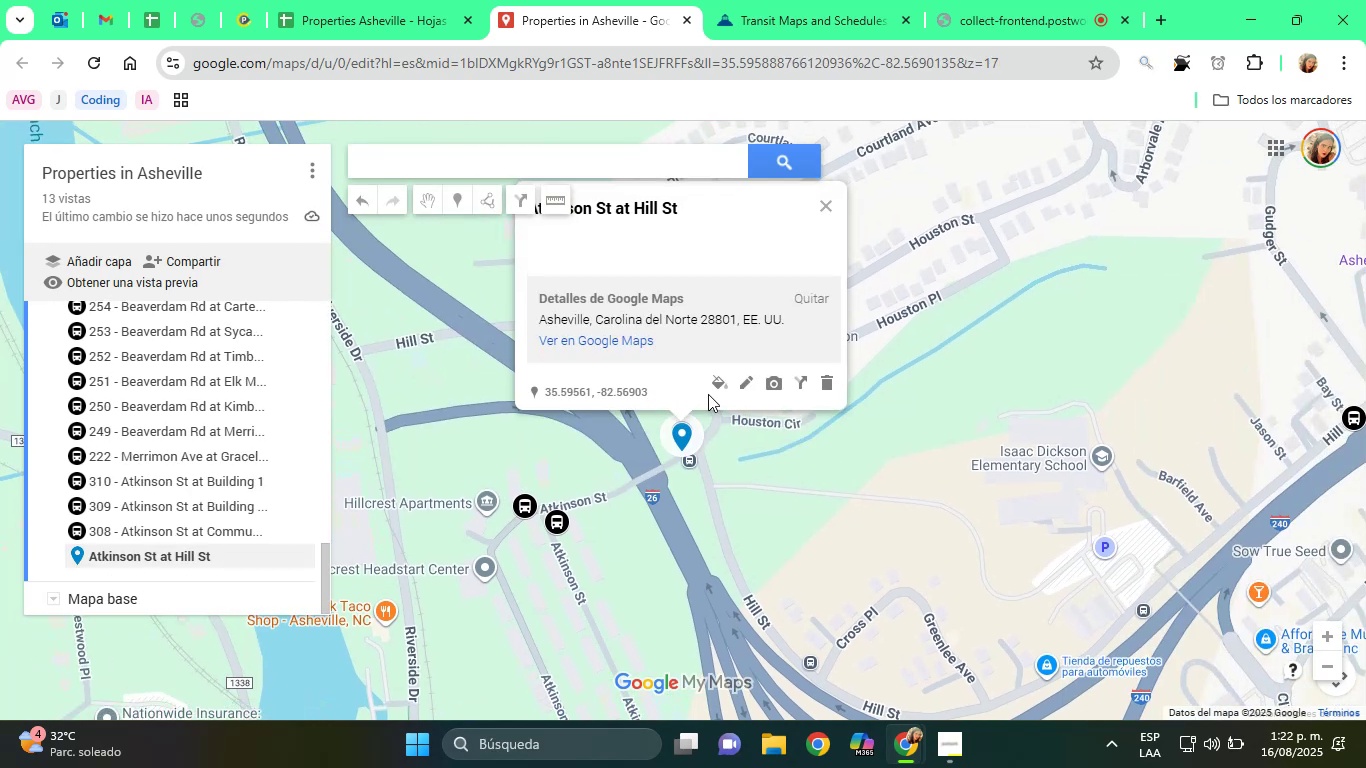 
left_click([713, 384])
 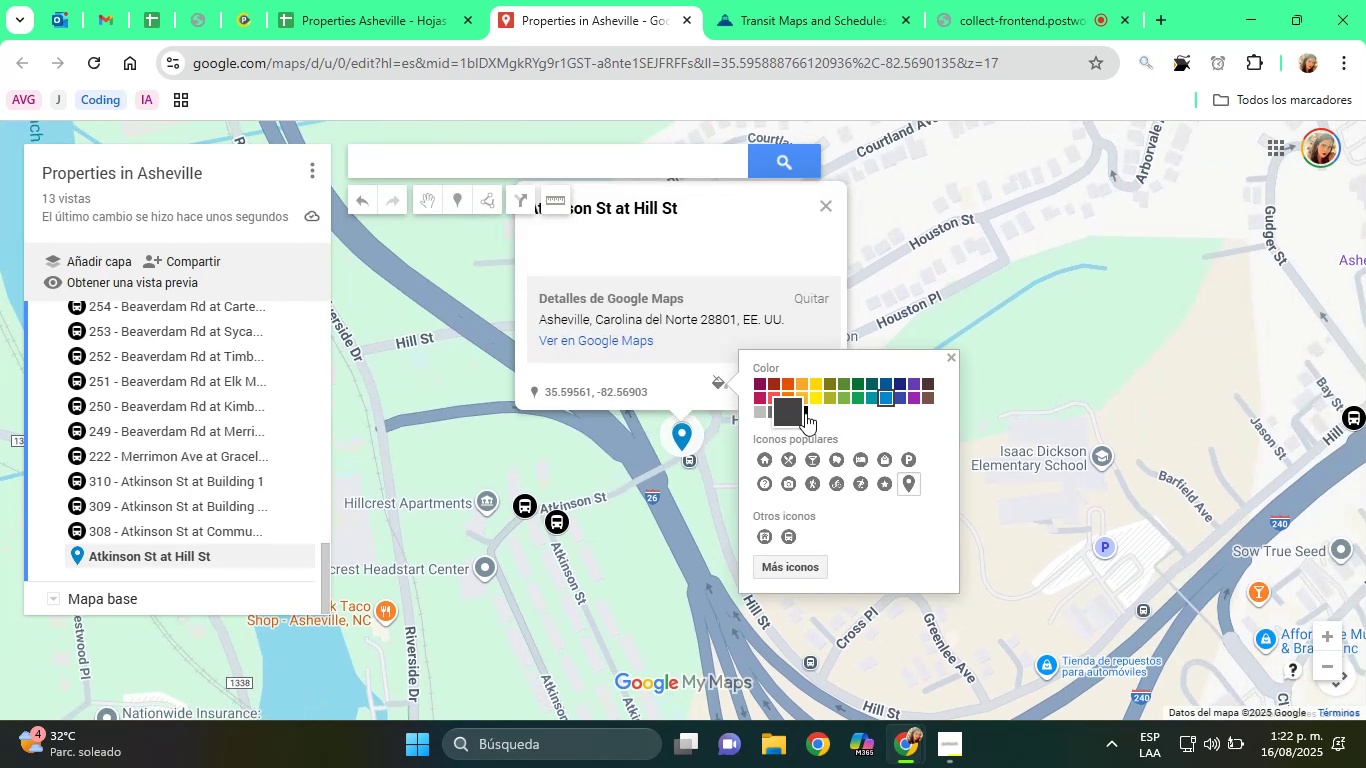 
left_click([812, 411])
 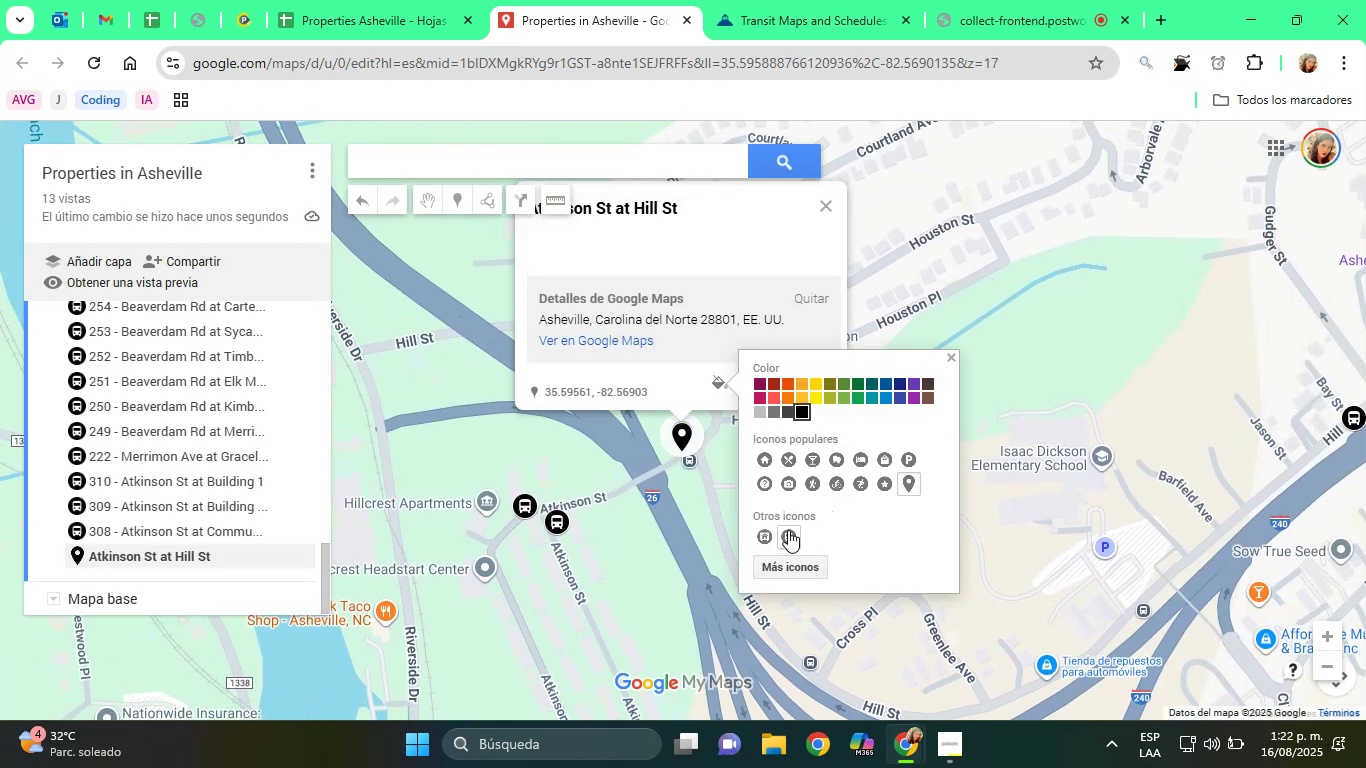 
left_click([789, 534])
 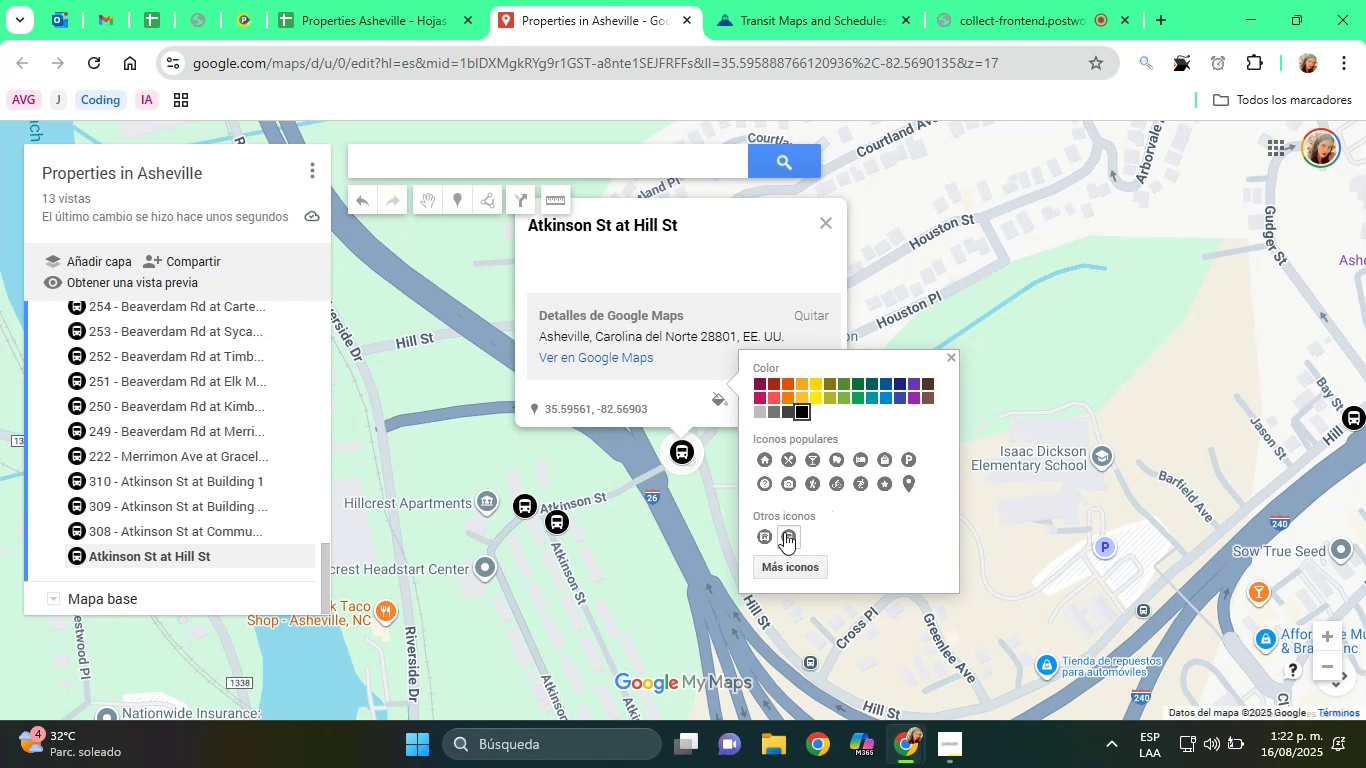 
wait(8.12)
 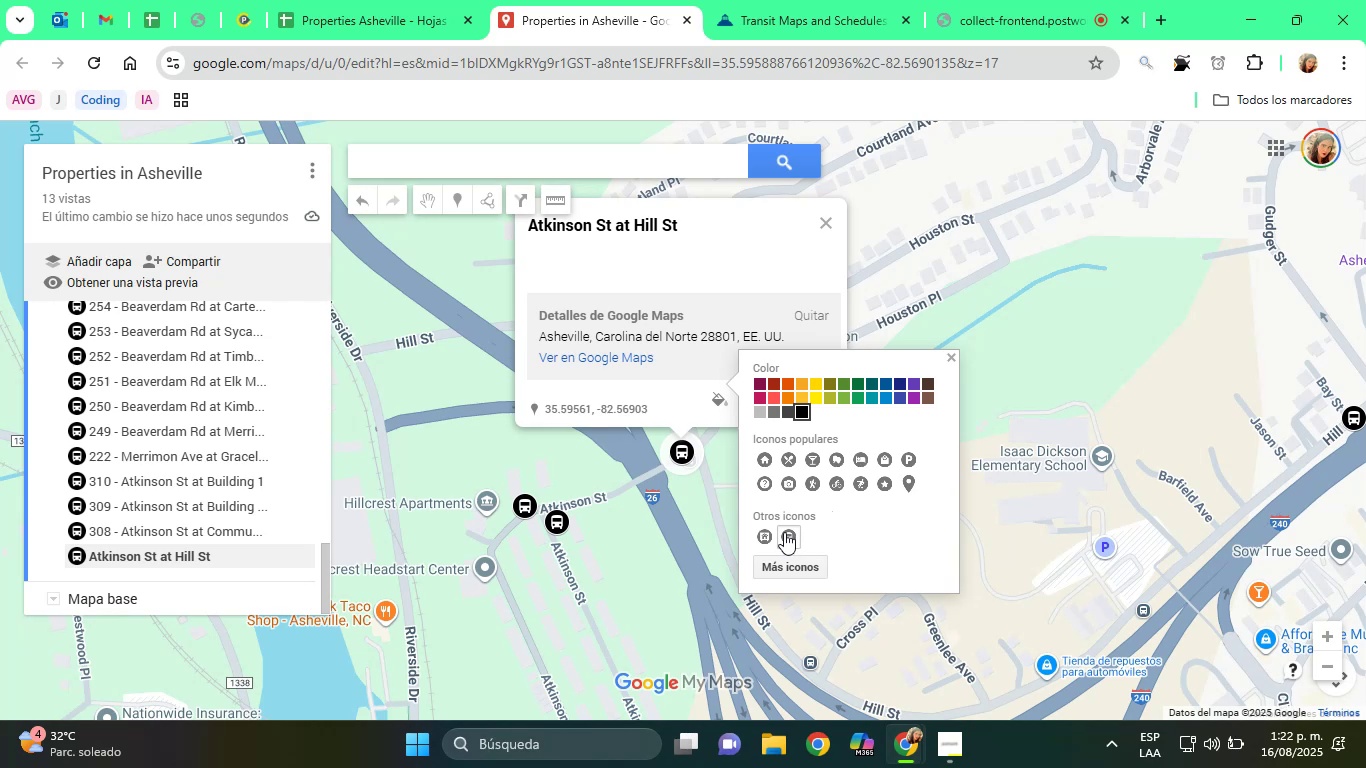 
left_click([717, 217])
 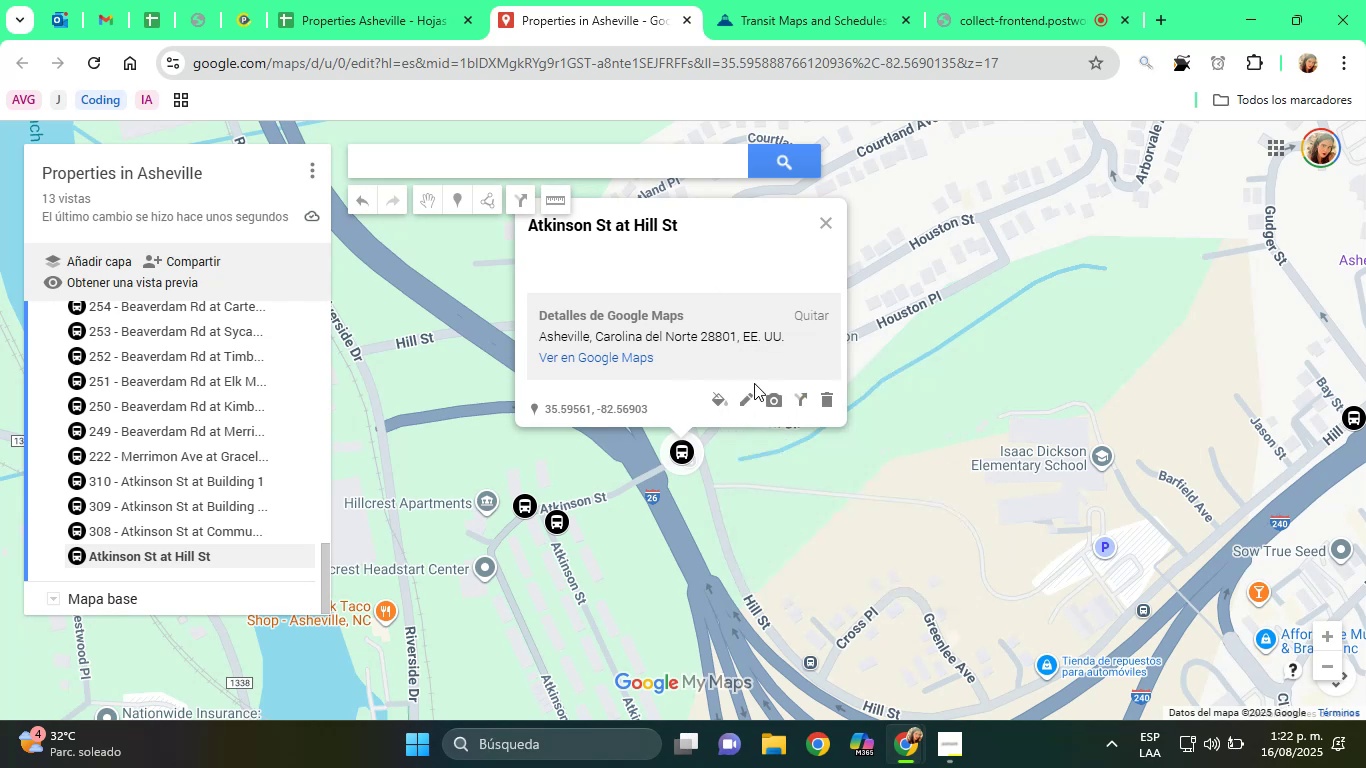 
left_click([750, 395])
 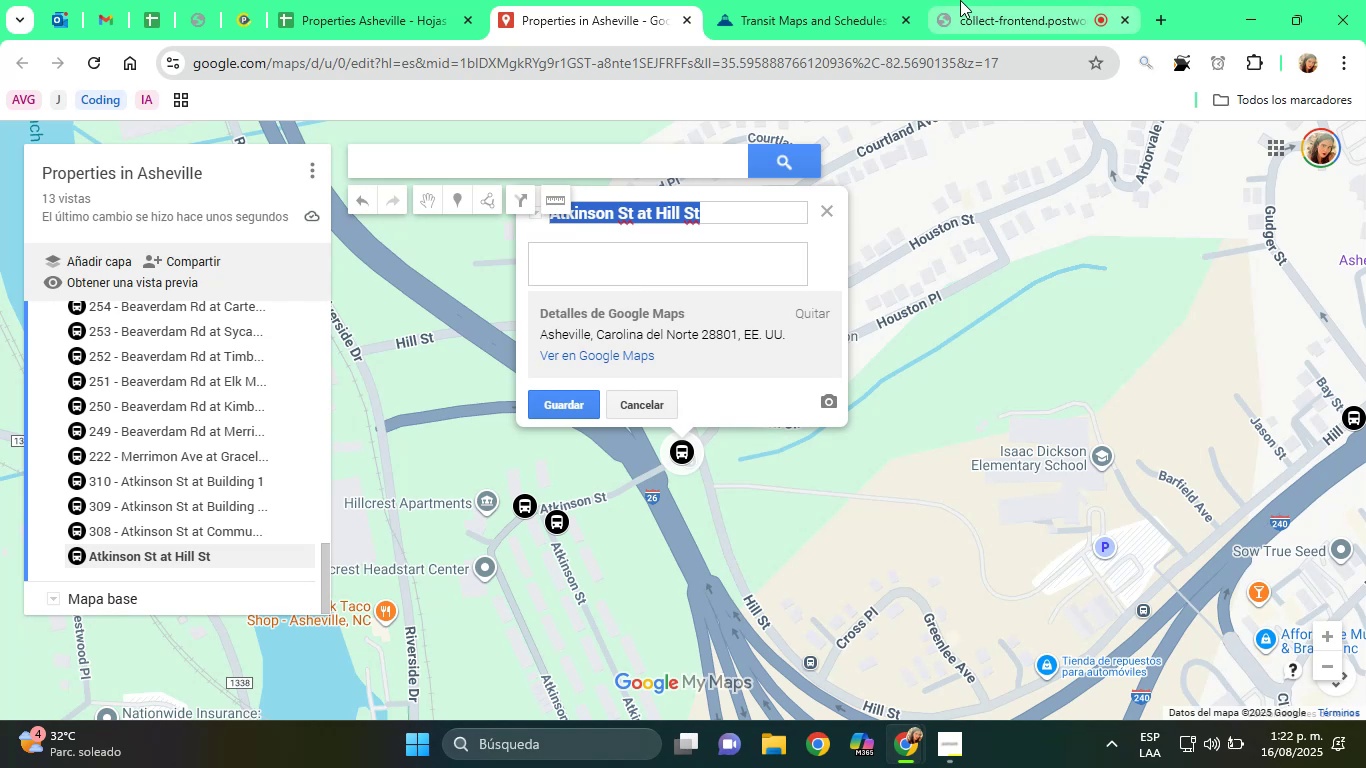 
left_click([831, 0])
 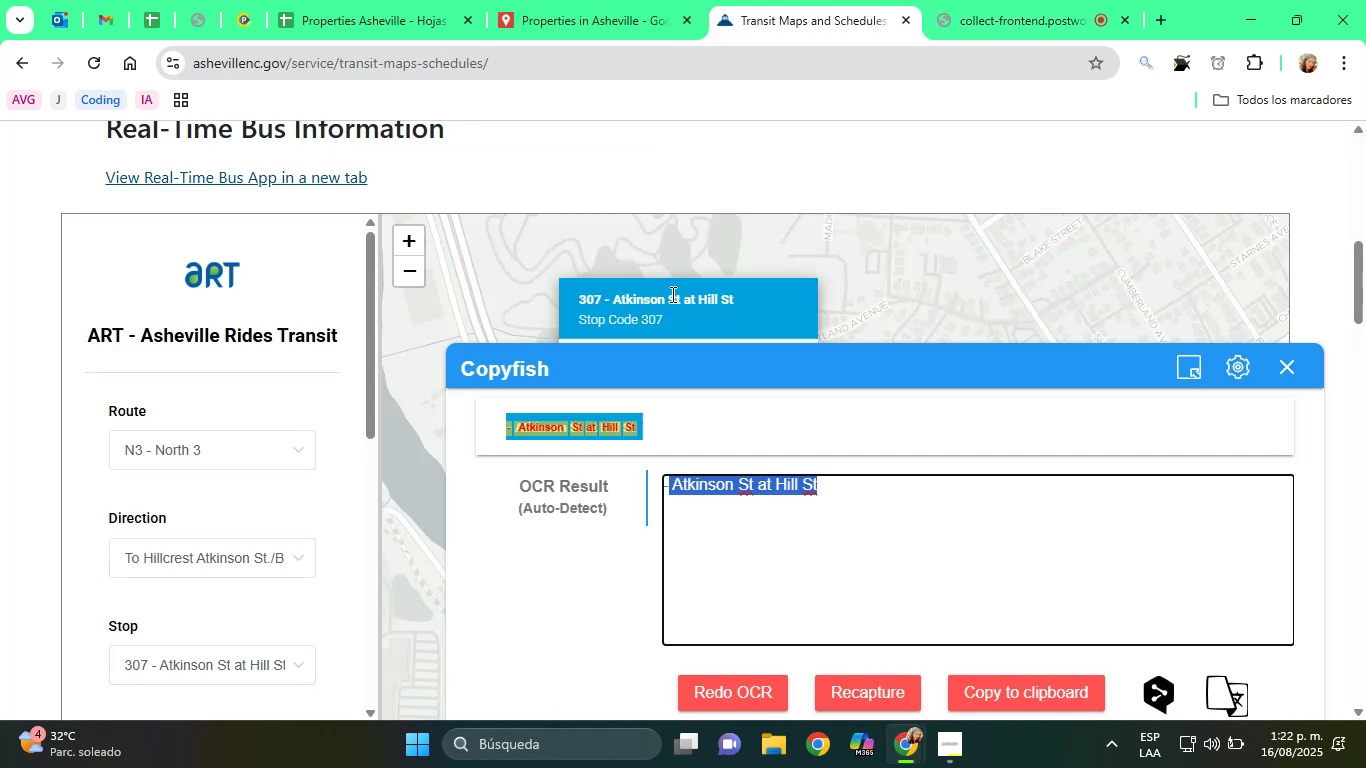 
left_click([674, 301])
 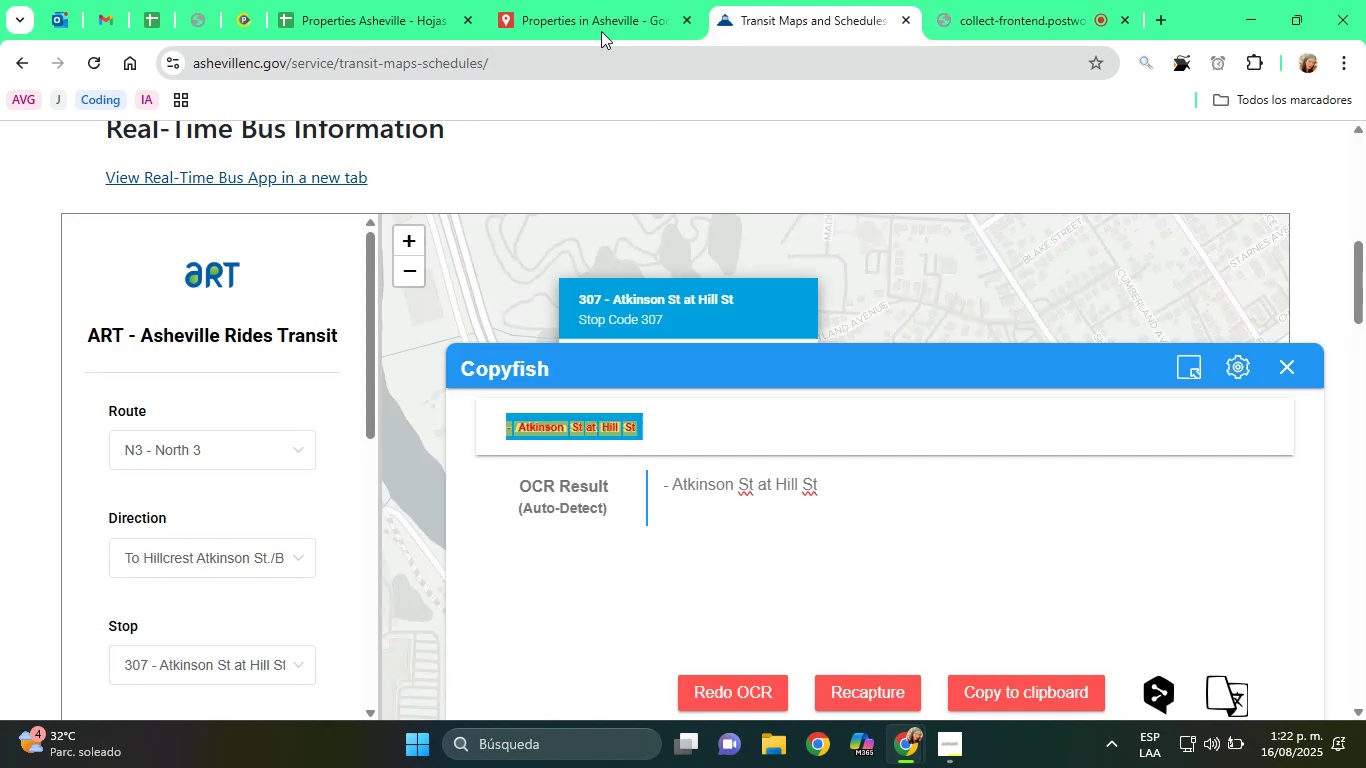 
left_click([593, 5])
 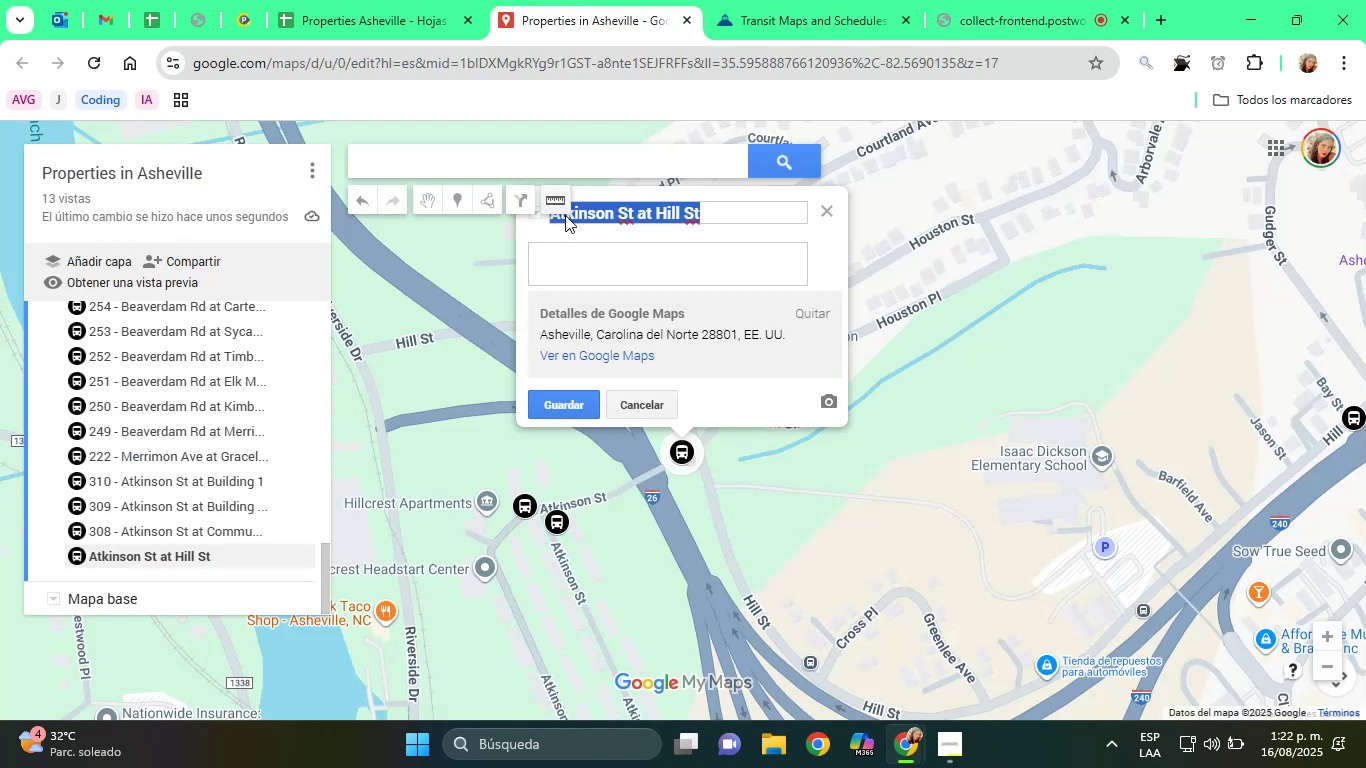 
type([Home]307 - )
key(Tab)
type(Bus Stop)
 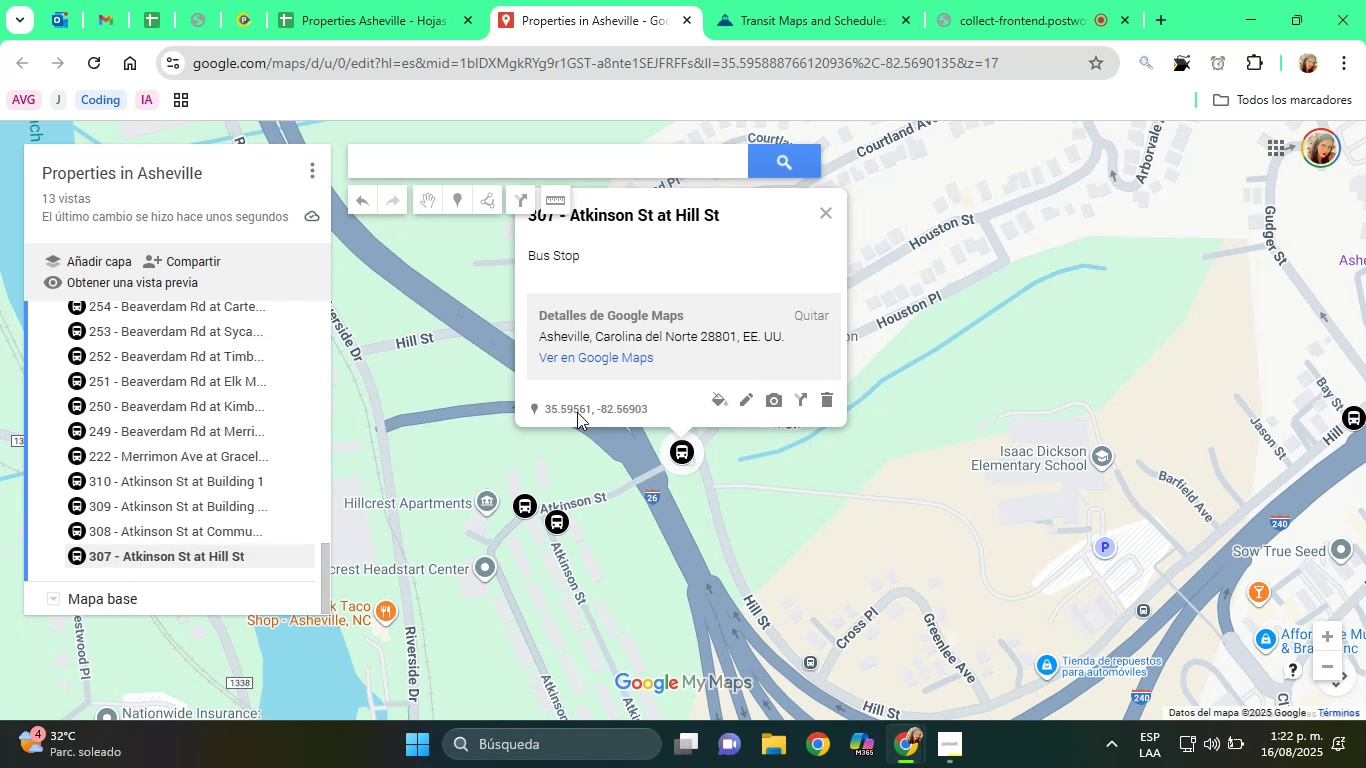 
left_click([830, 0])
 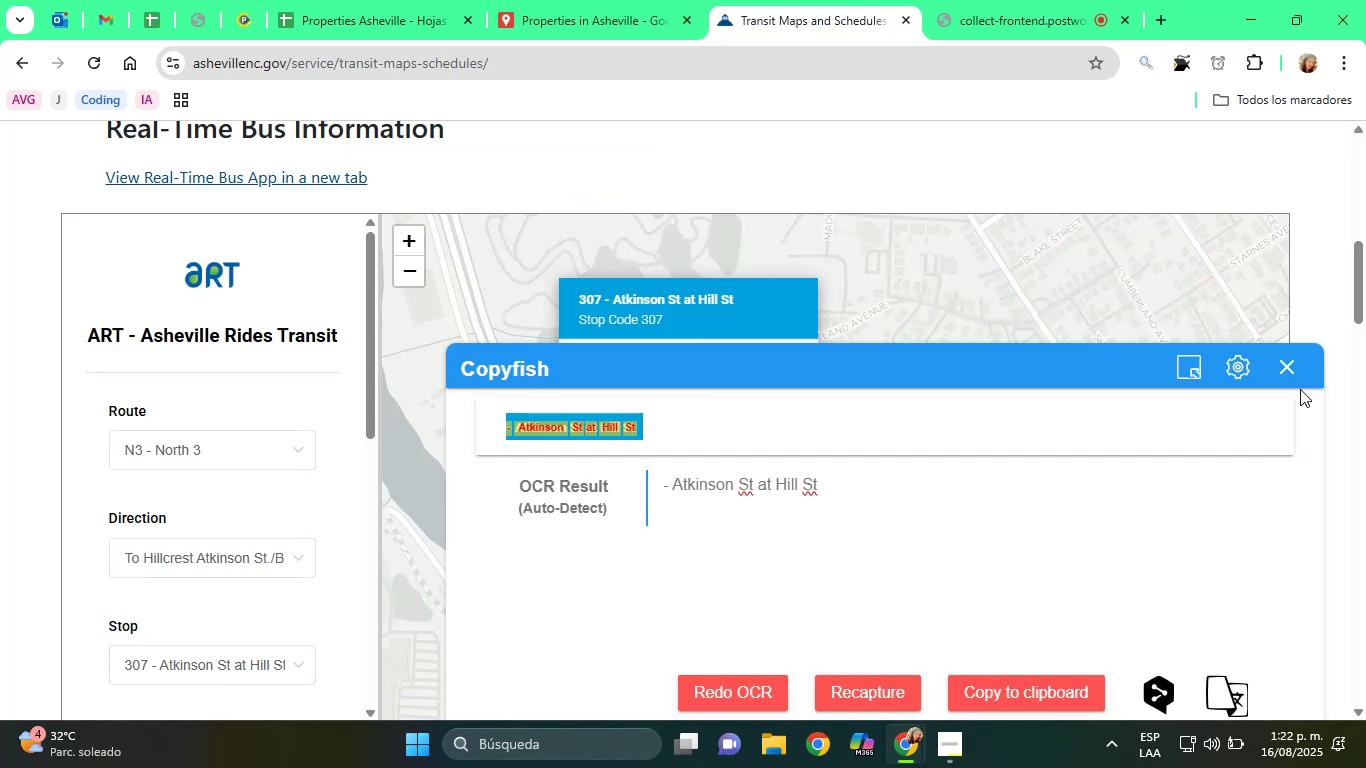 
left_click([1286, 366])
 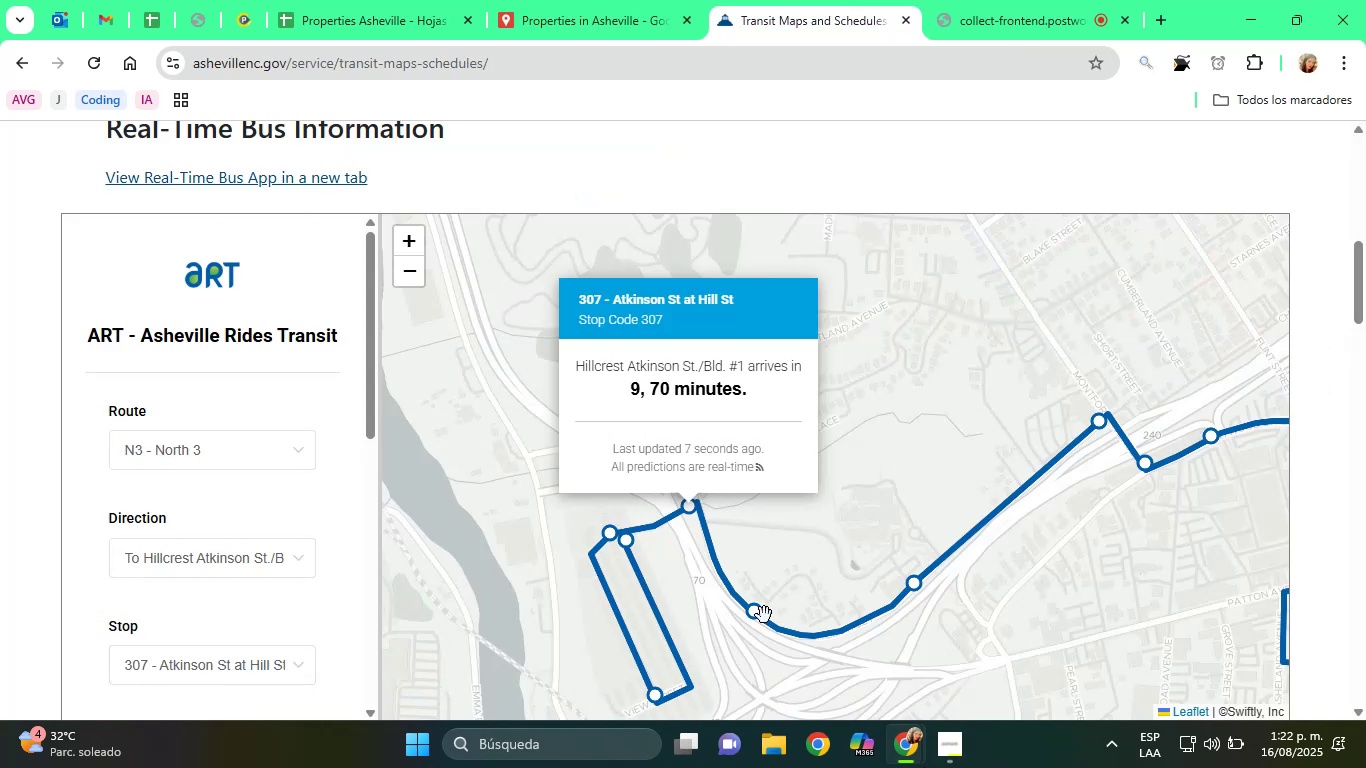 
left_click([751, 610])
 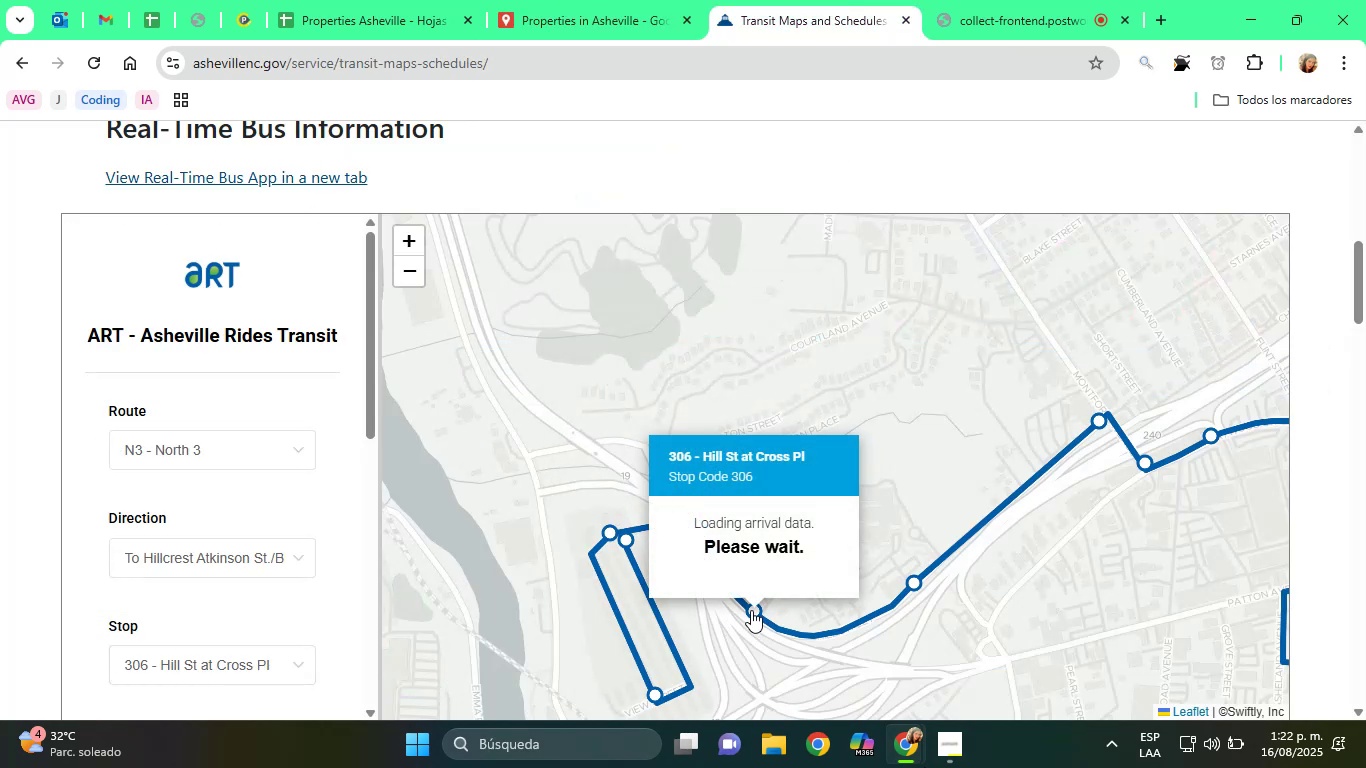 
left_click_drag(start_coordinate=[751, 620], to_coordinate=[591, 427])
 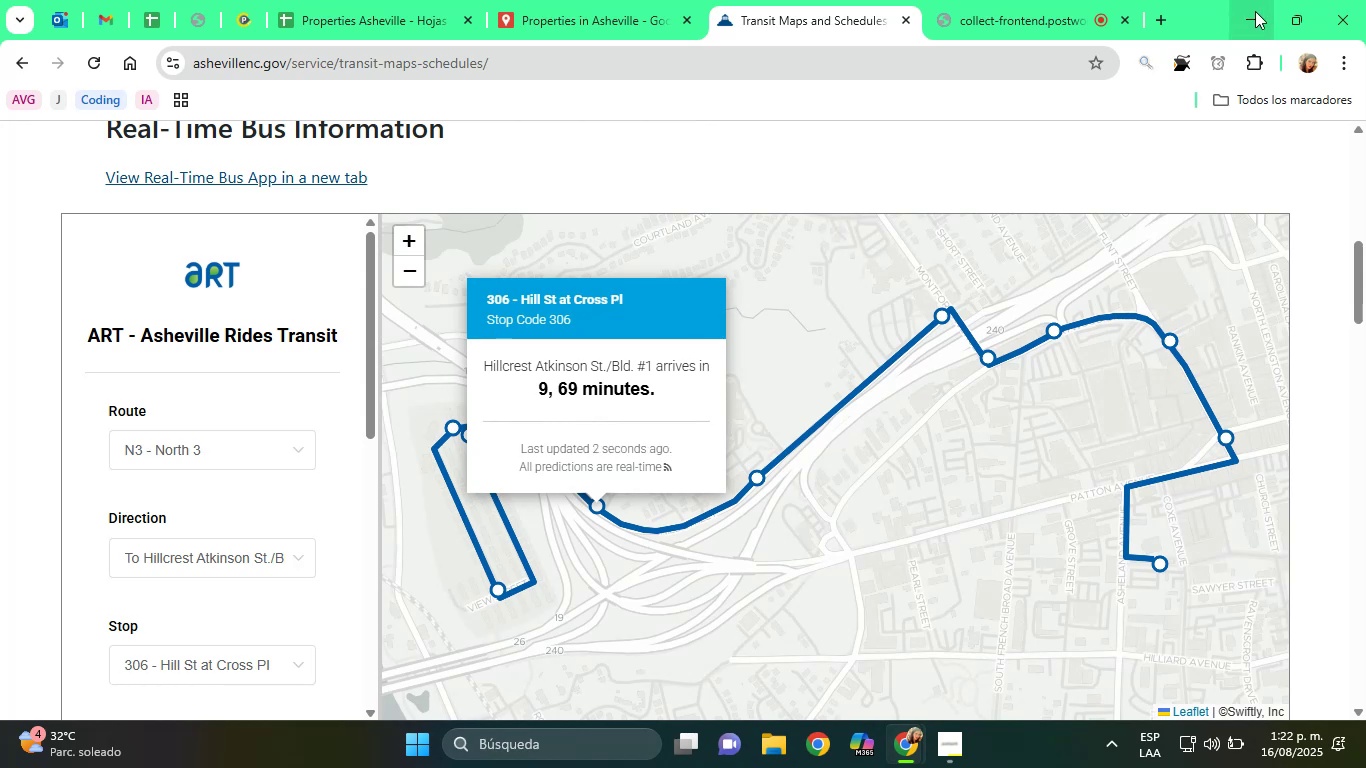 
left_click([1187, 57])
 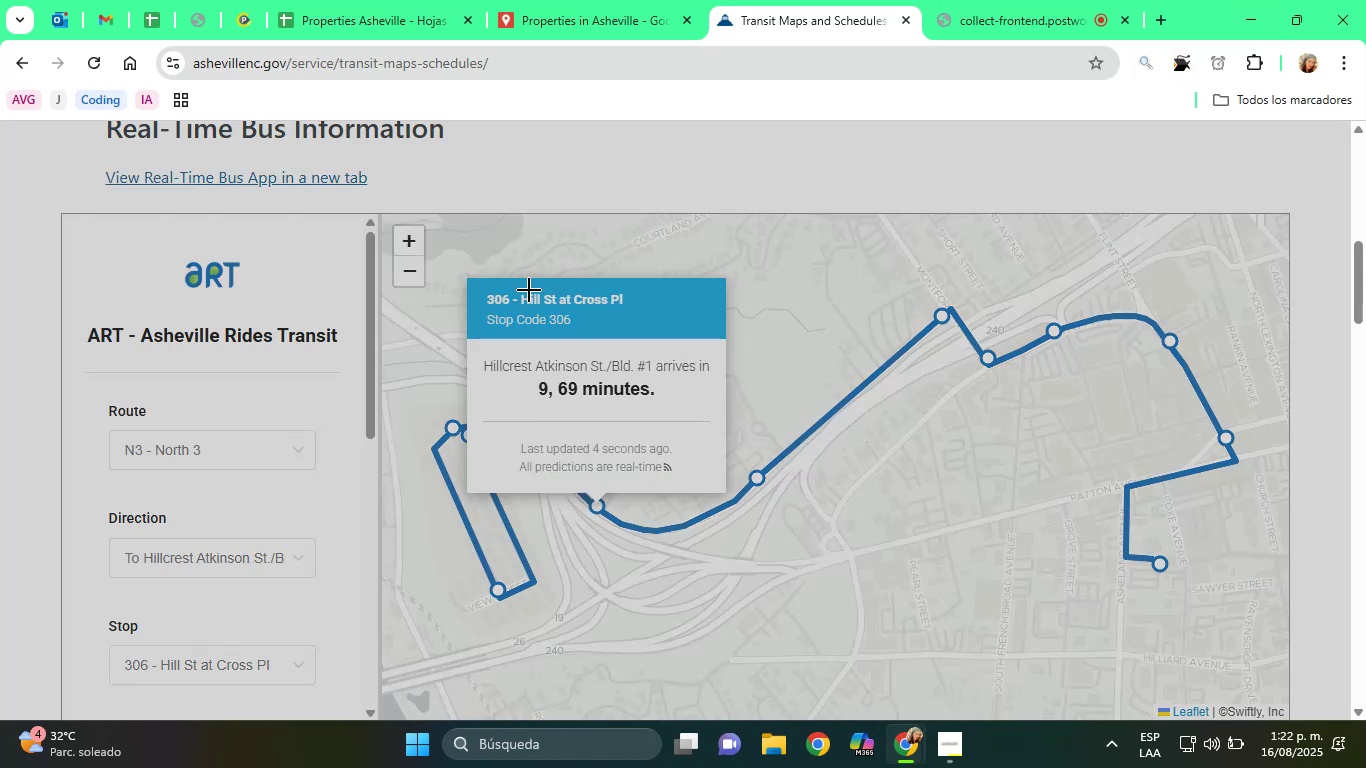 
left_click_drag(start_coordinate=[518, 290], to_coordinate=[639, 310])
 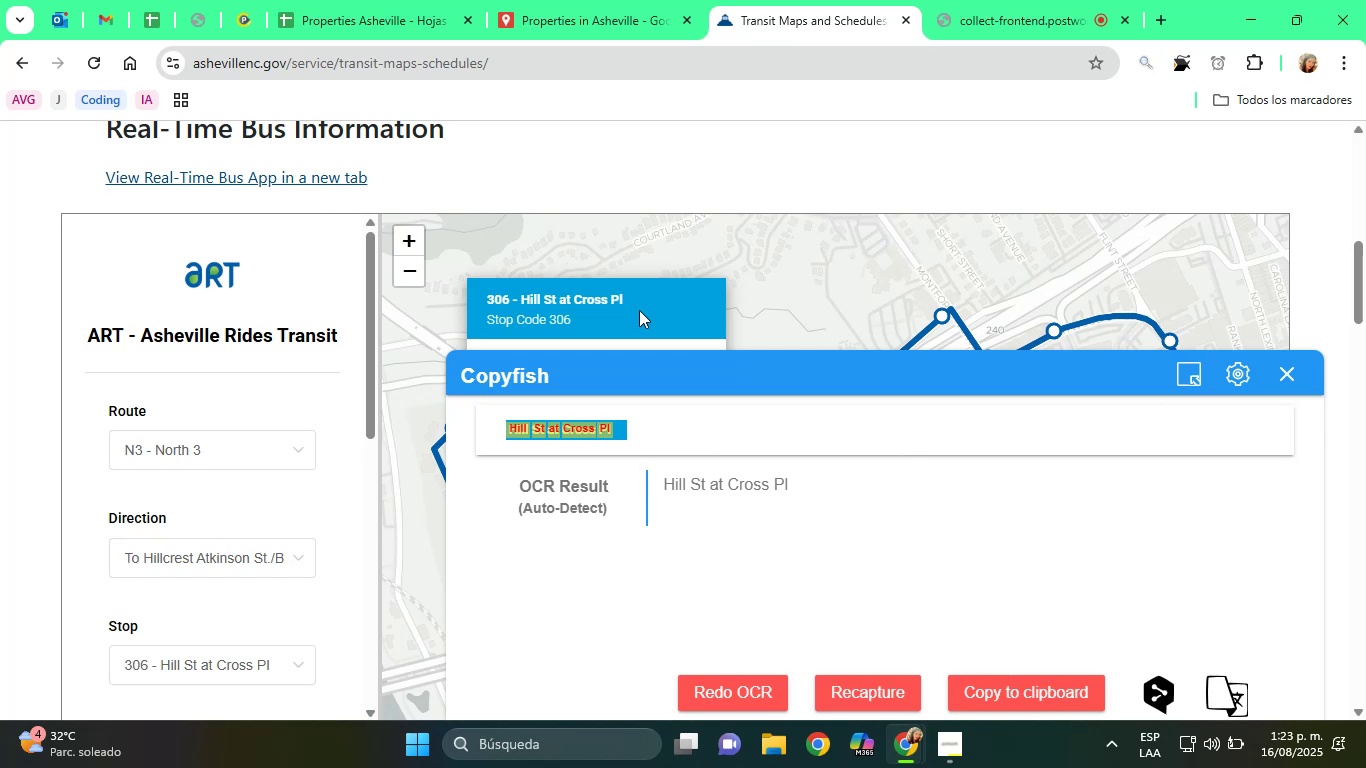 
wait(16.89)
 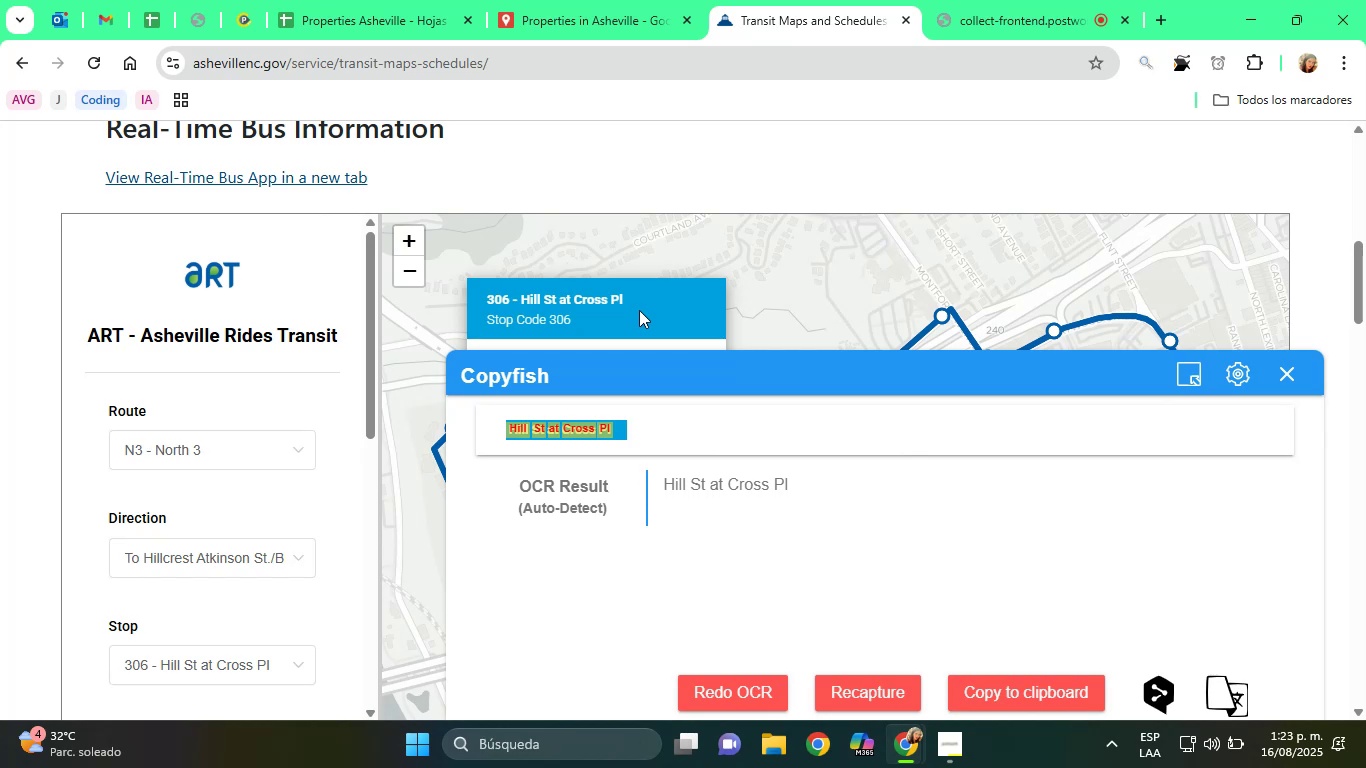 
double_click([730, 479])
 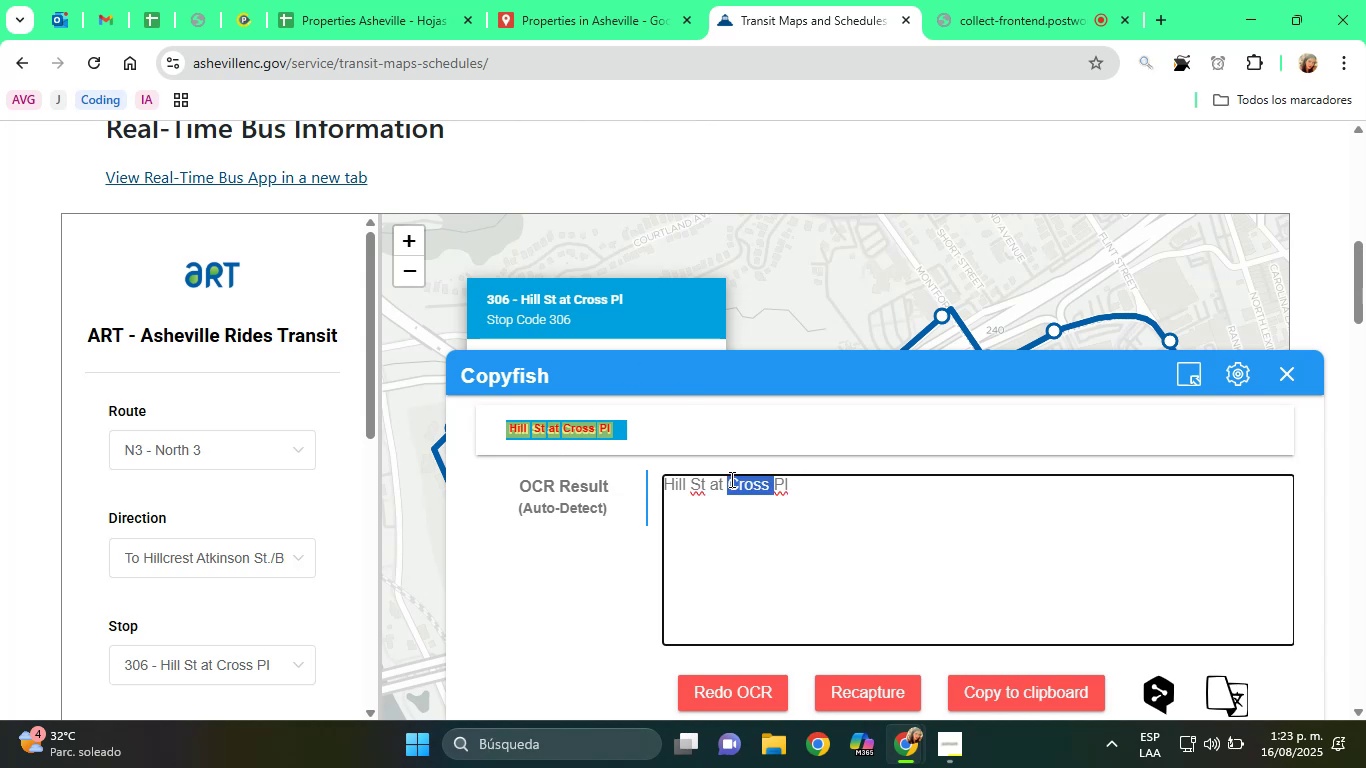 
triple_click([730, 479])
 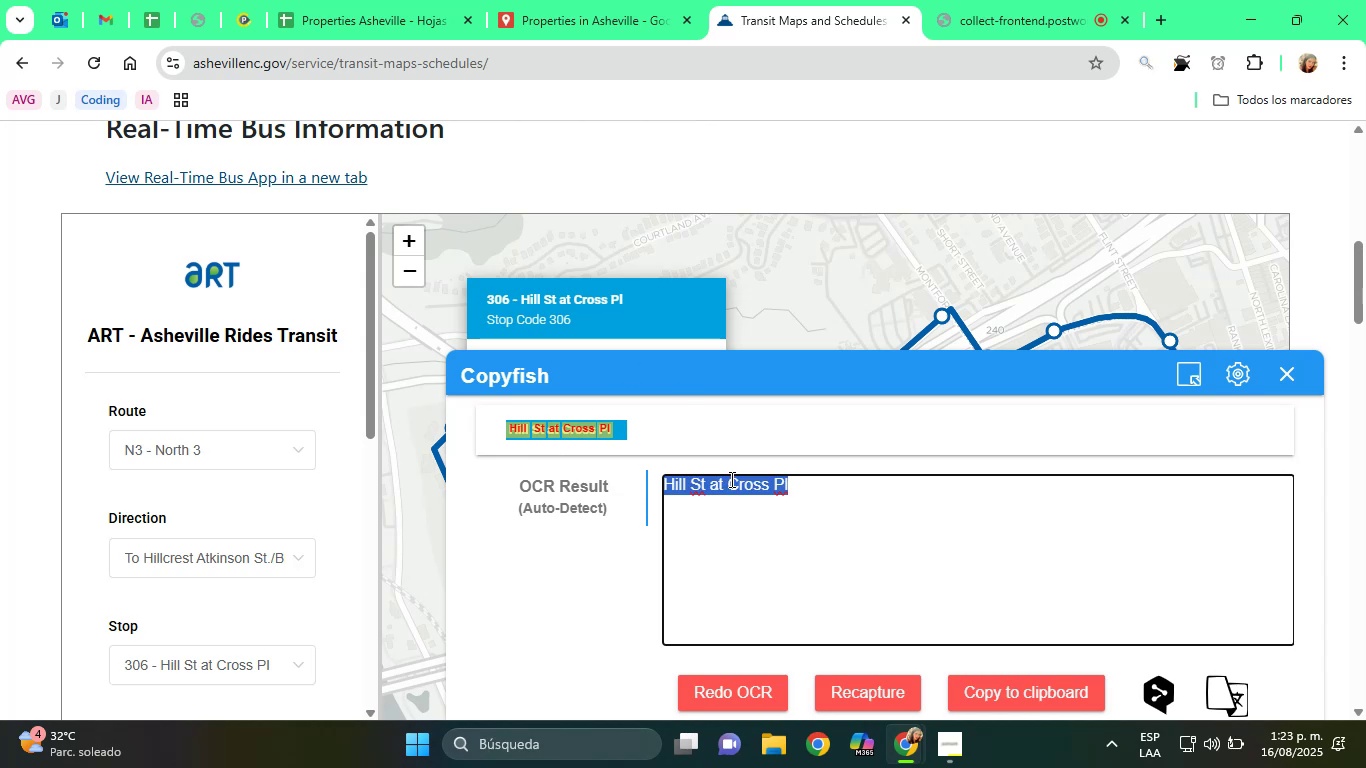 
right_click([730, 479])
 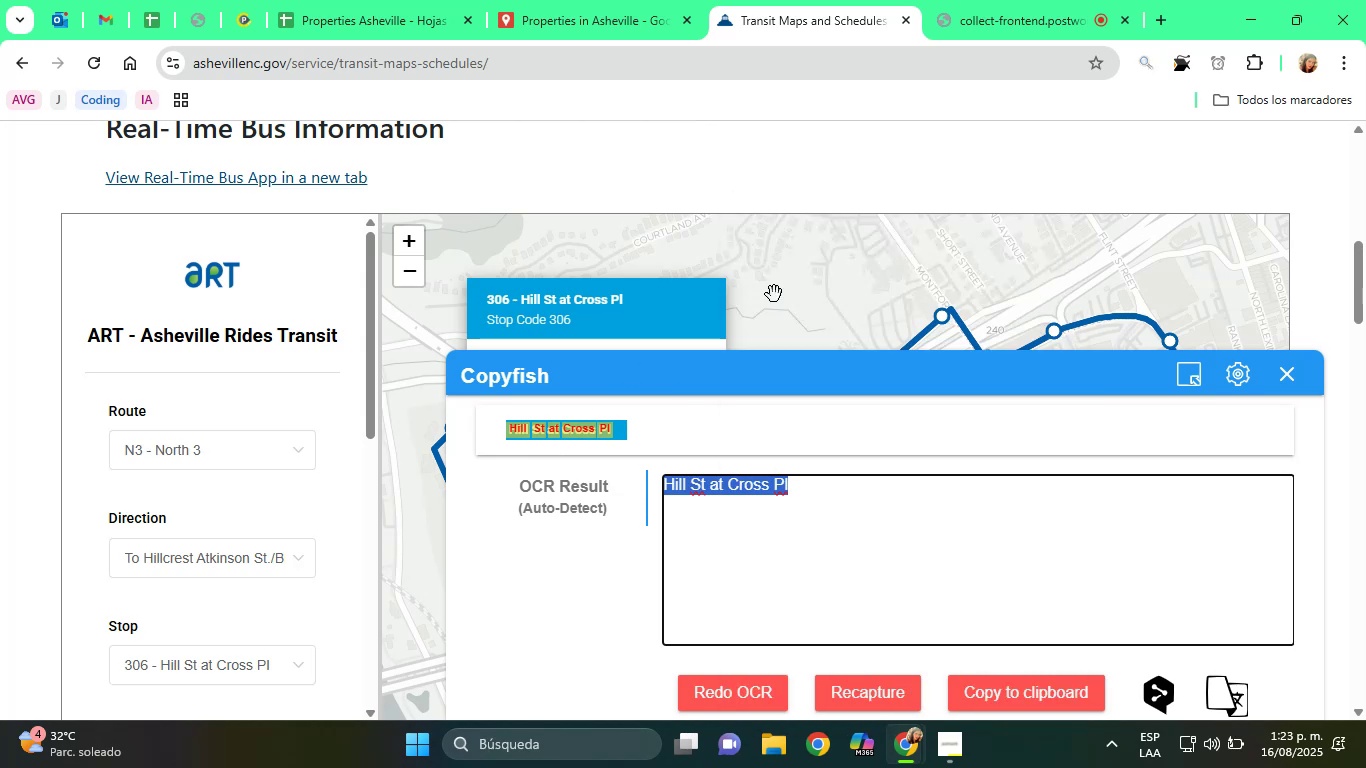 
left_click([553, 0])
 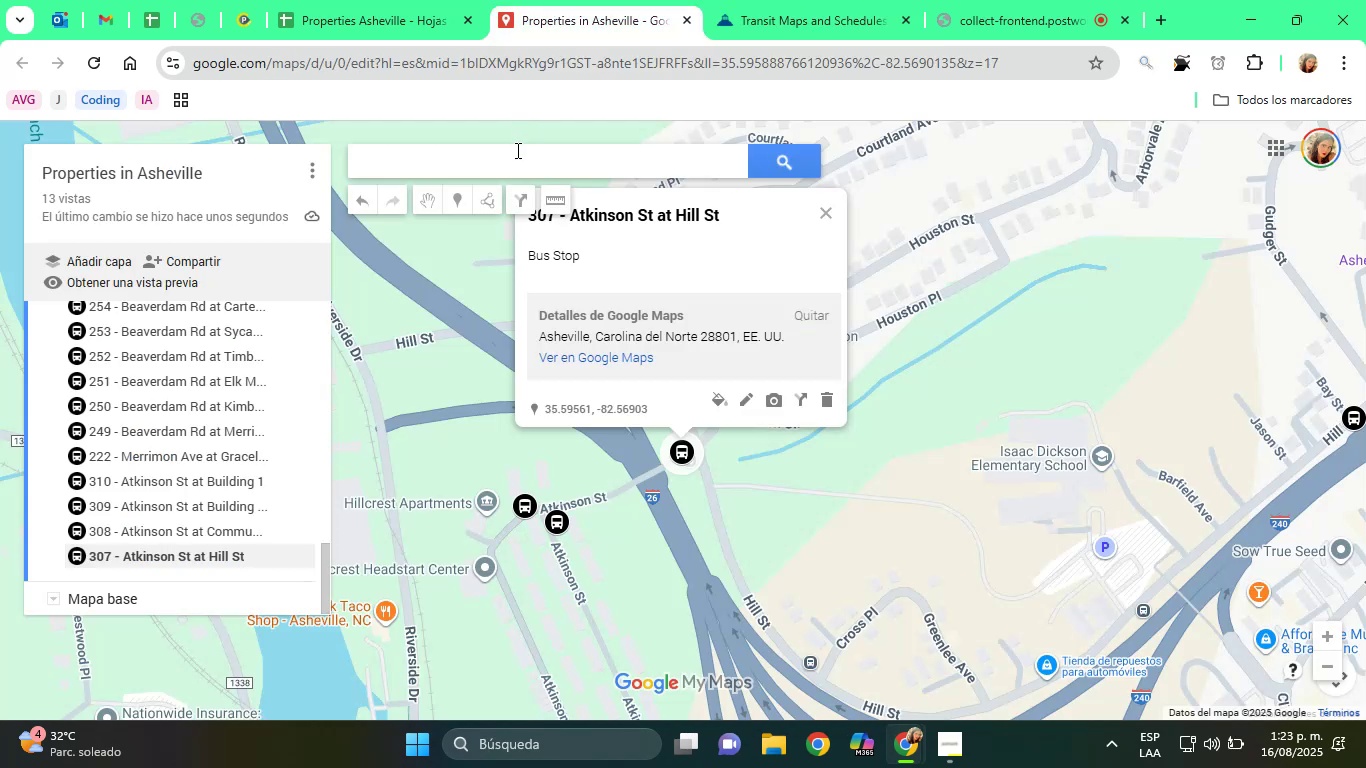 
right_click([511, 154])
 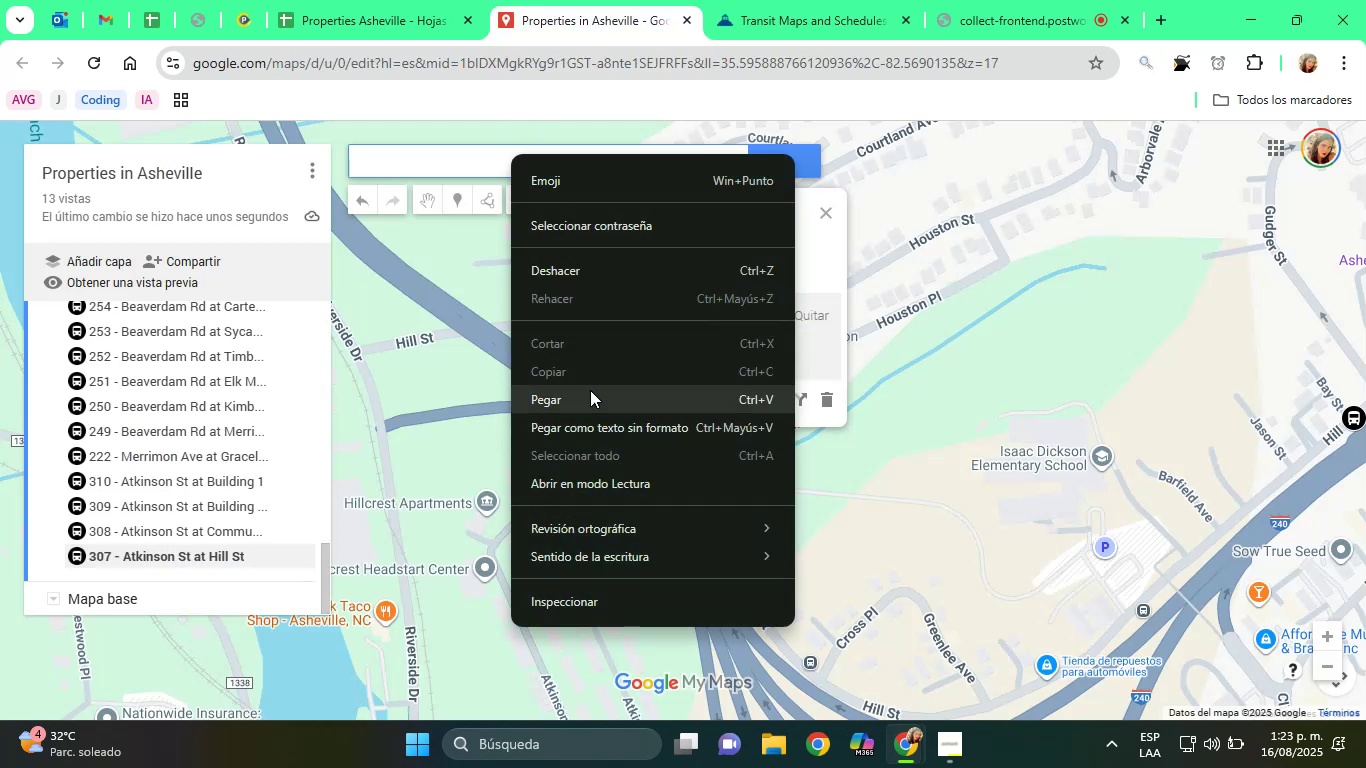 
left_click([590, 390])
 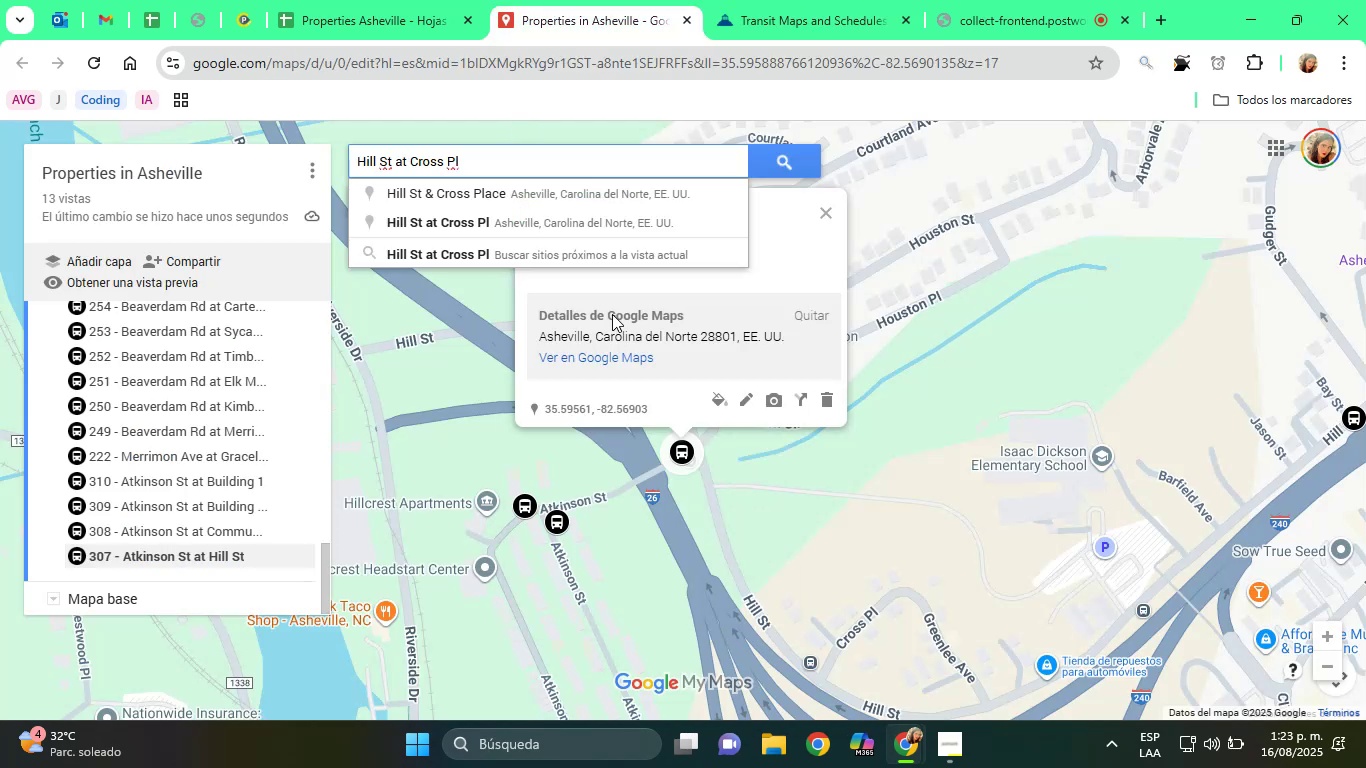 
left_click([493, 214])
 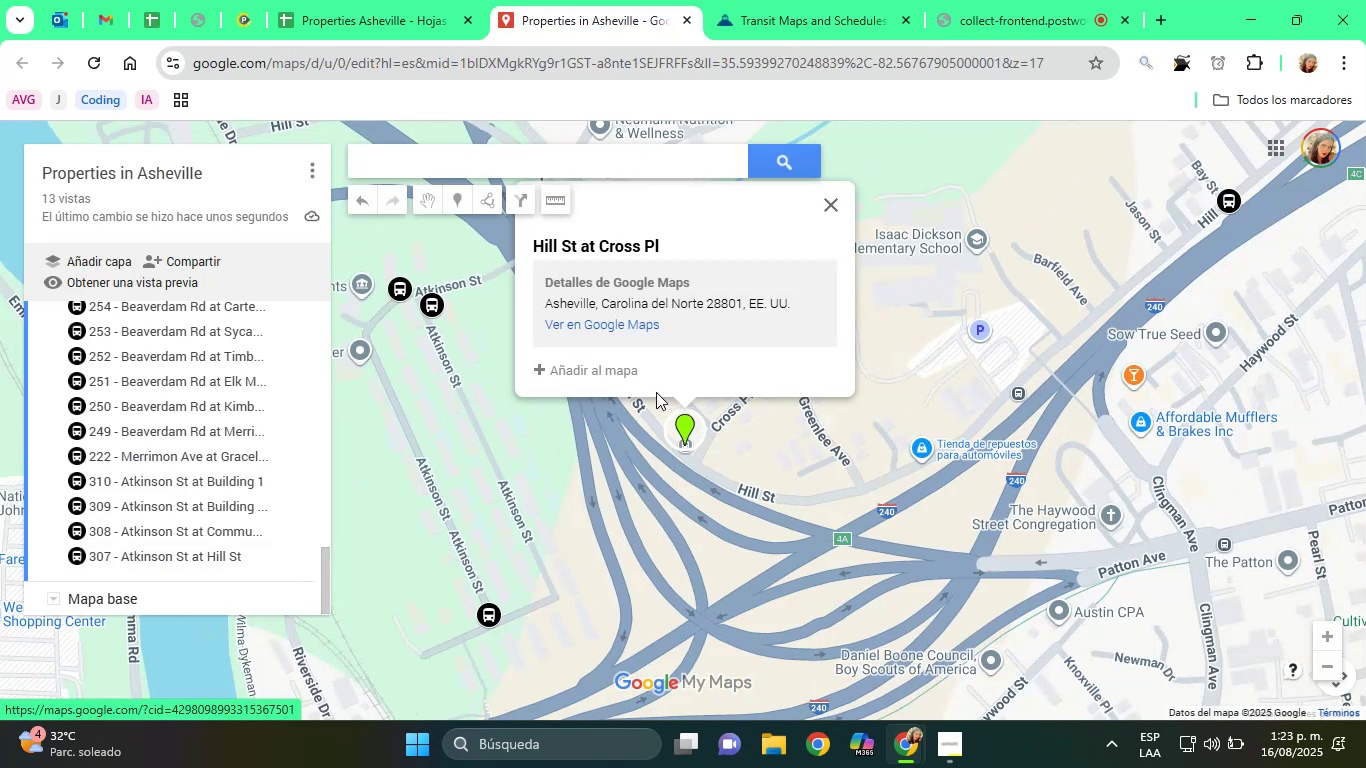 
left_click([601, 371])
 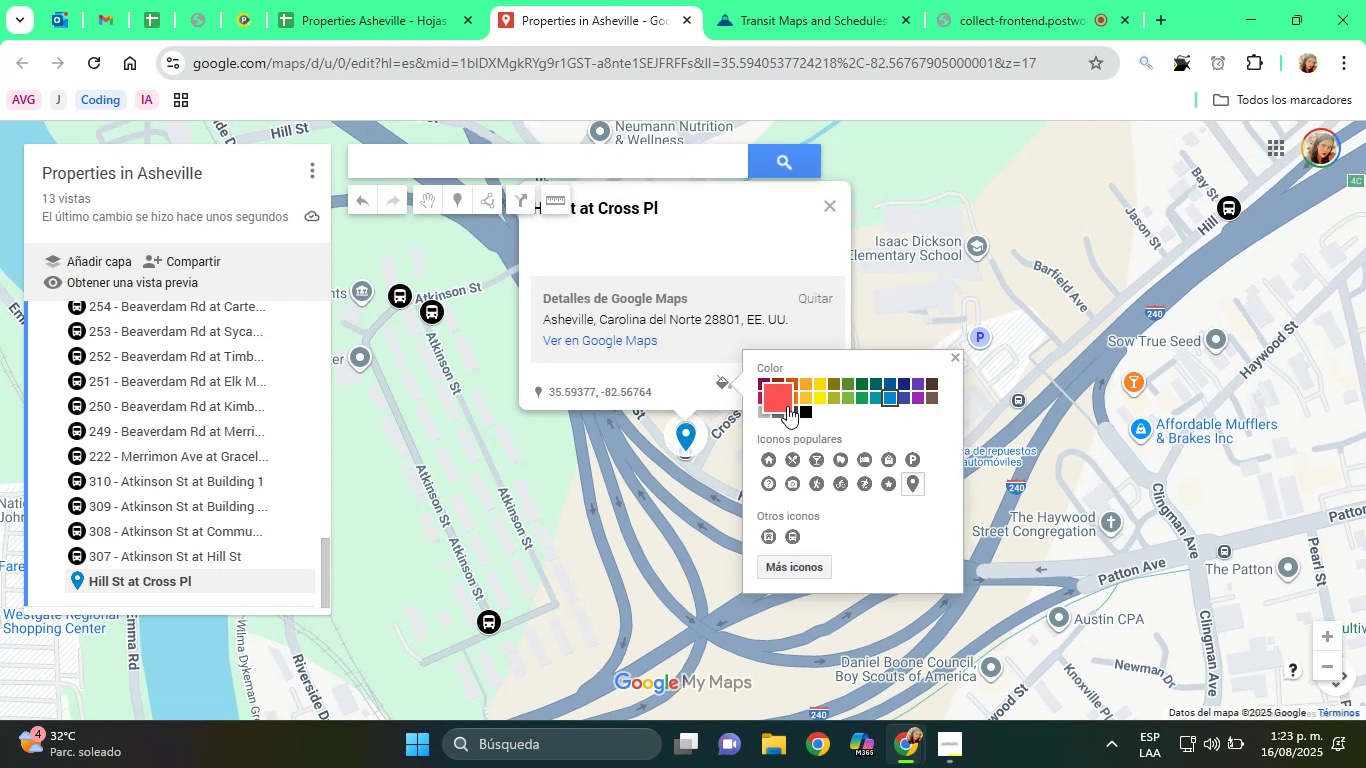 
left_click([814, 411])
 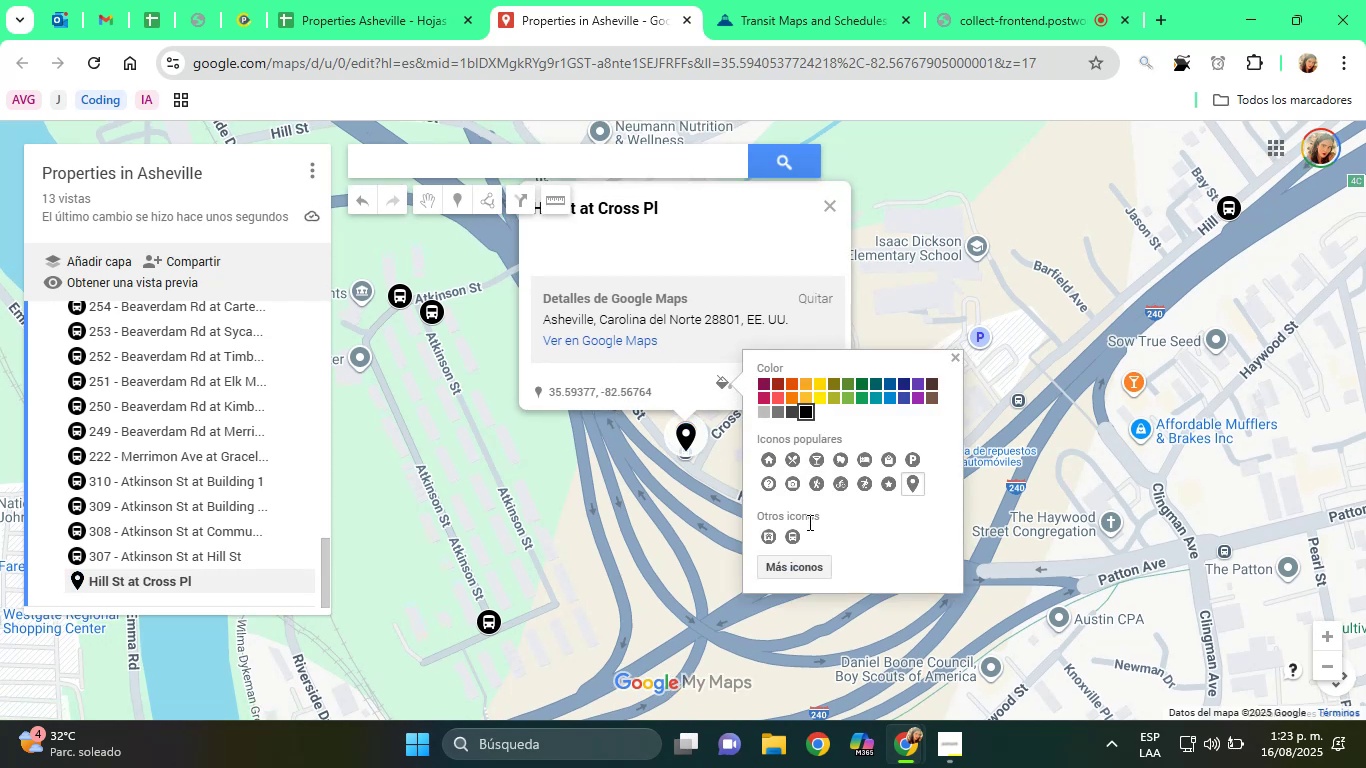 
left_click([802, 529])
 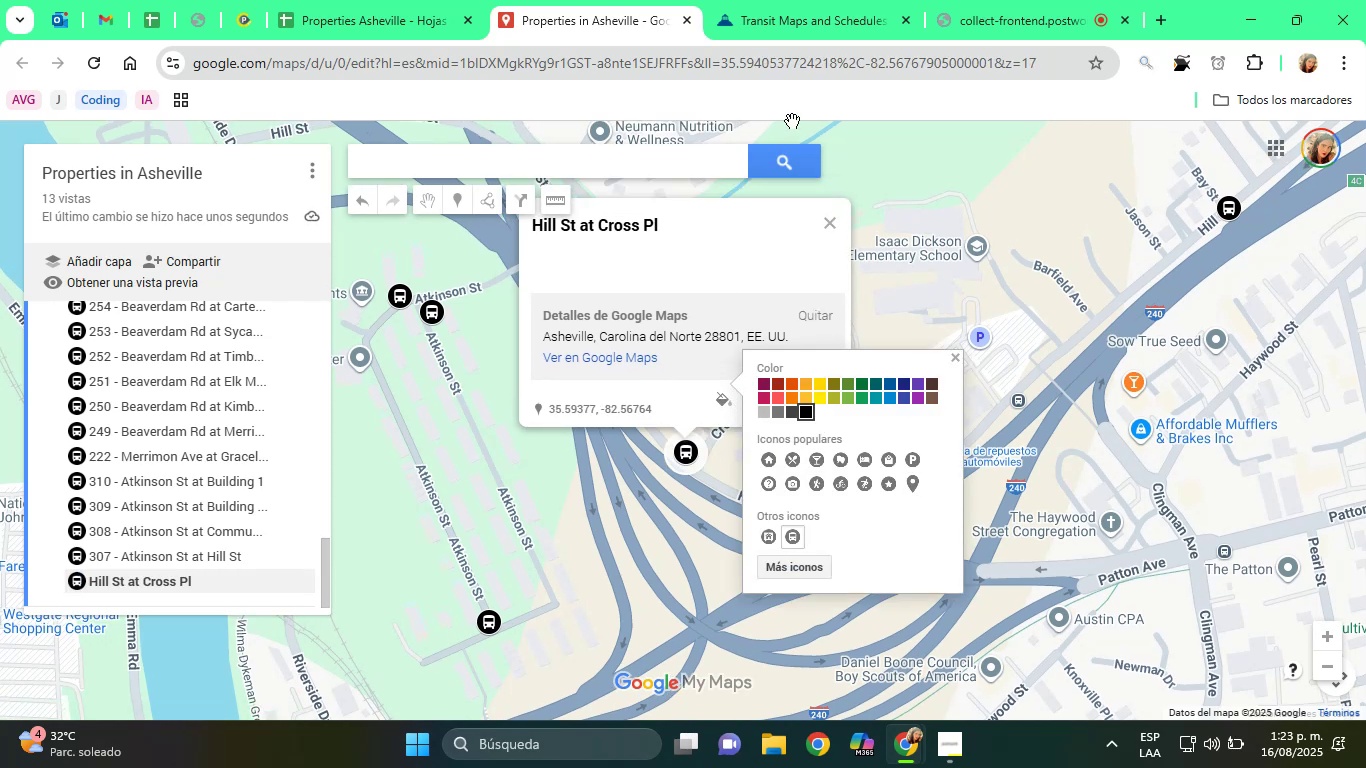 
left_click([801, 17])
 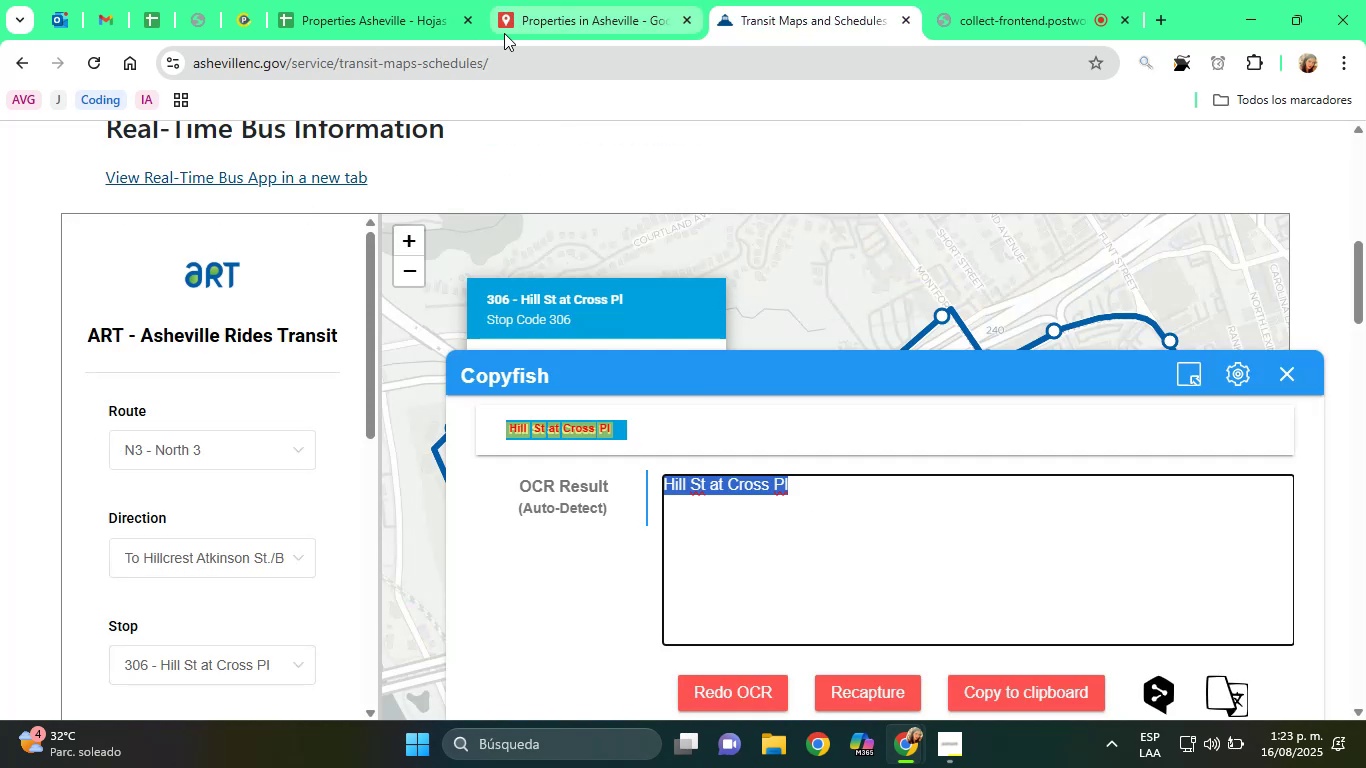 
left_click([527, 0])
 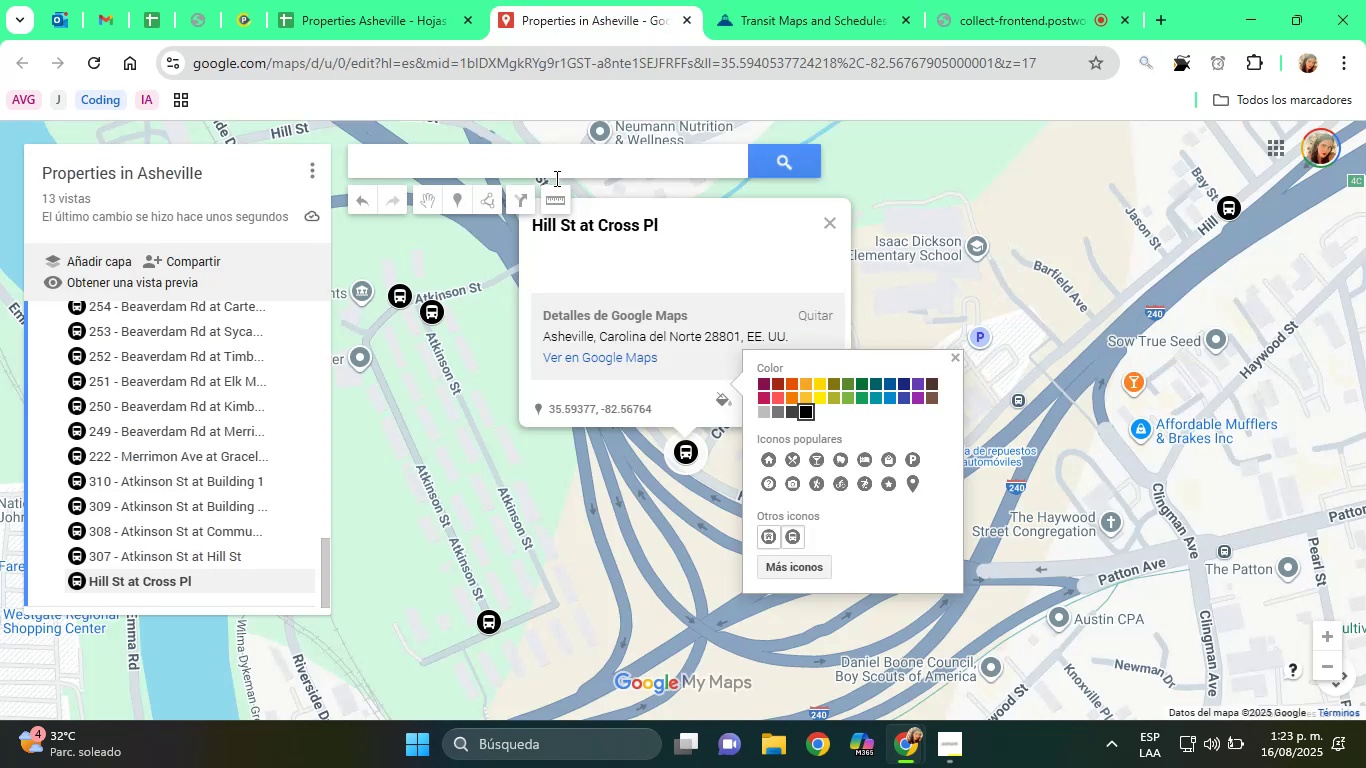 
left_click([632, 235])
 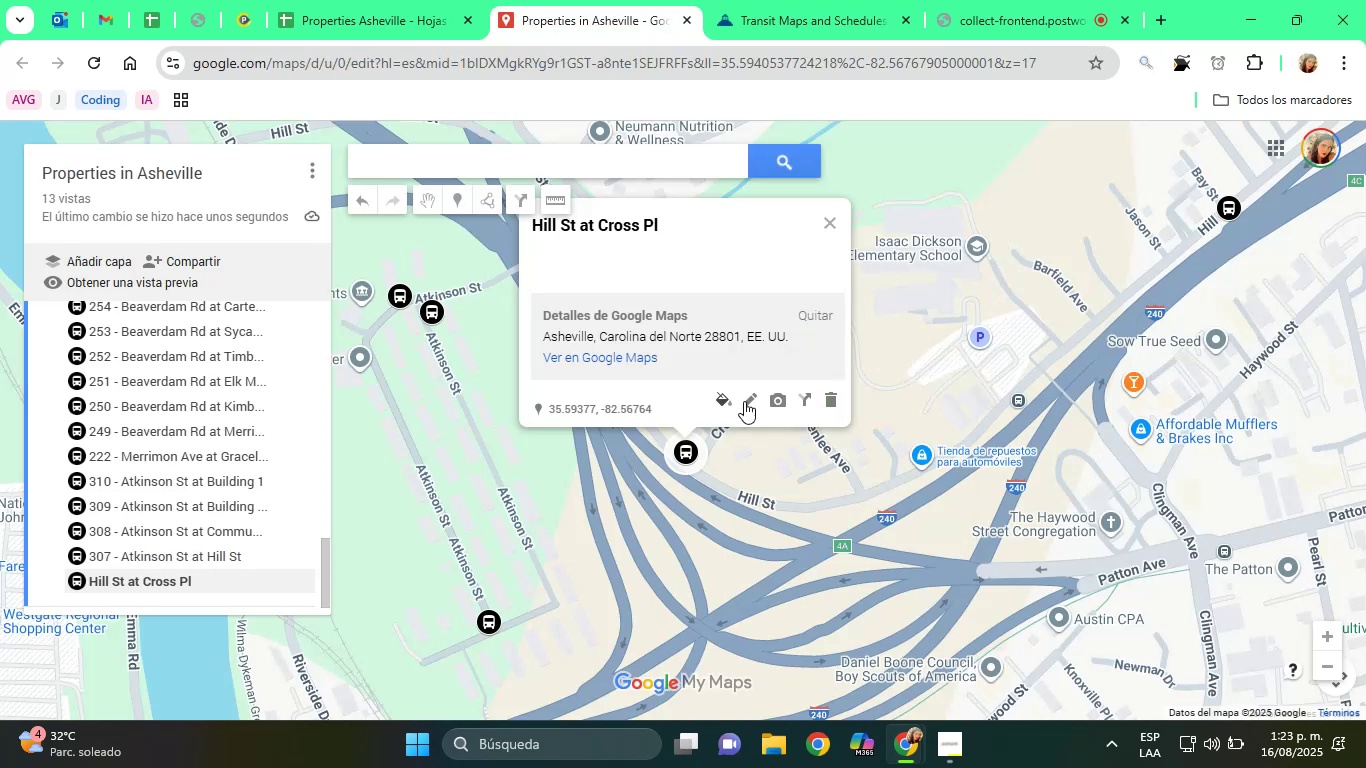 
left_click([748, 402])
 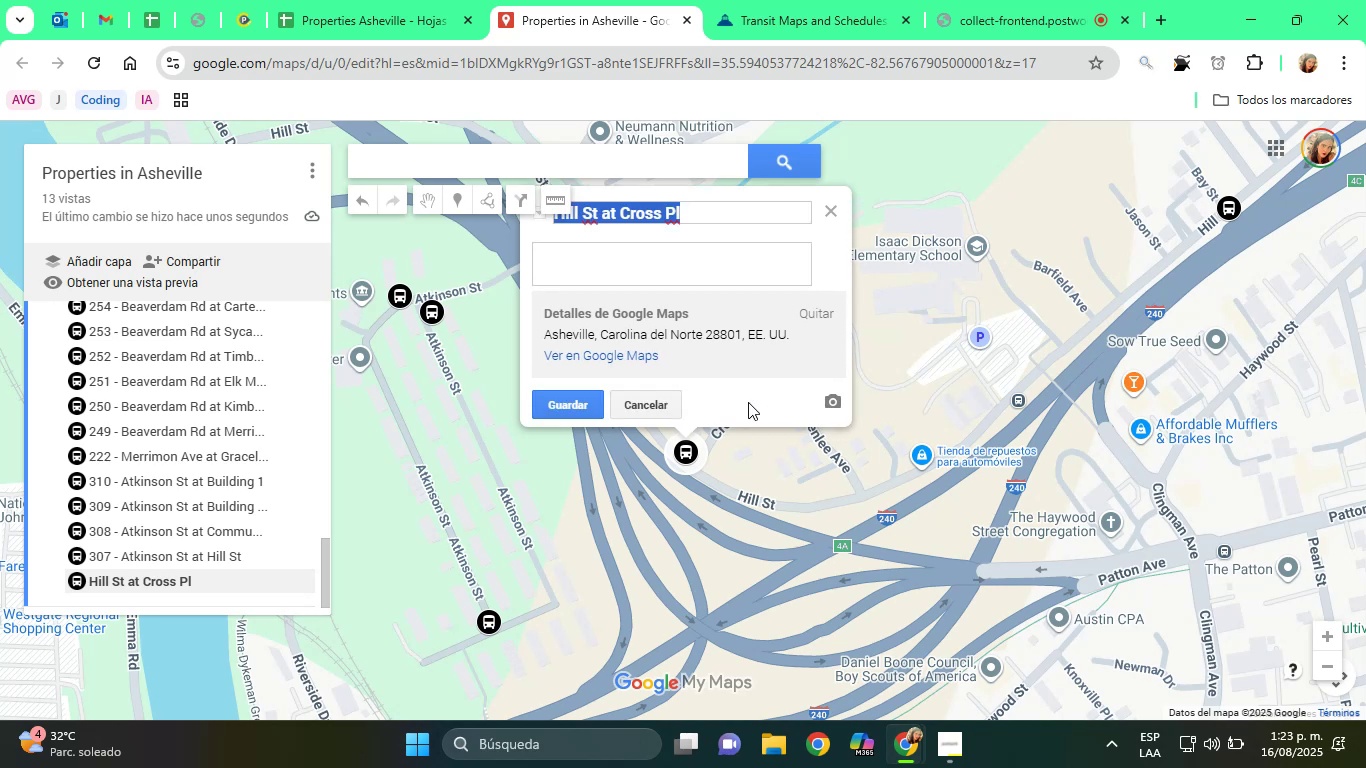 
wait(7.82)
 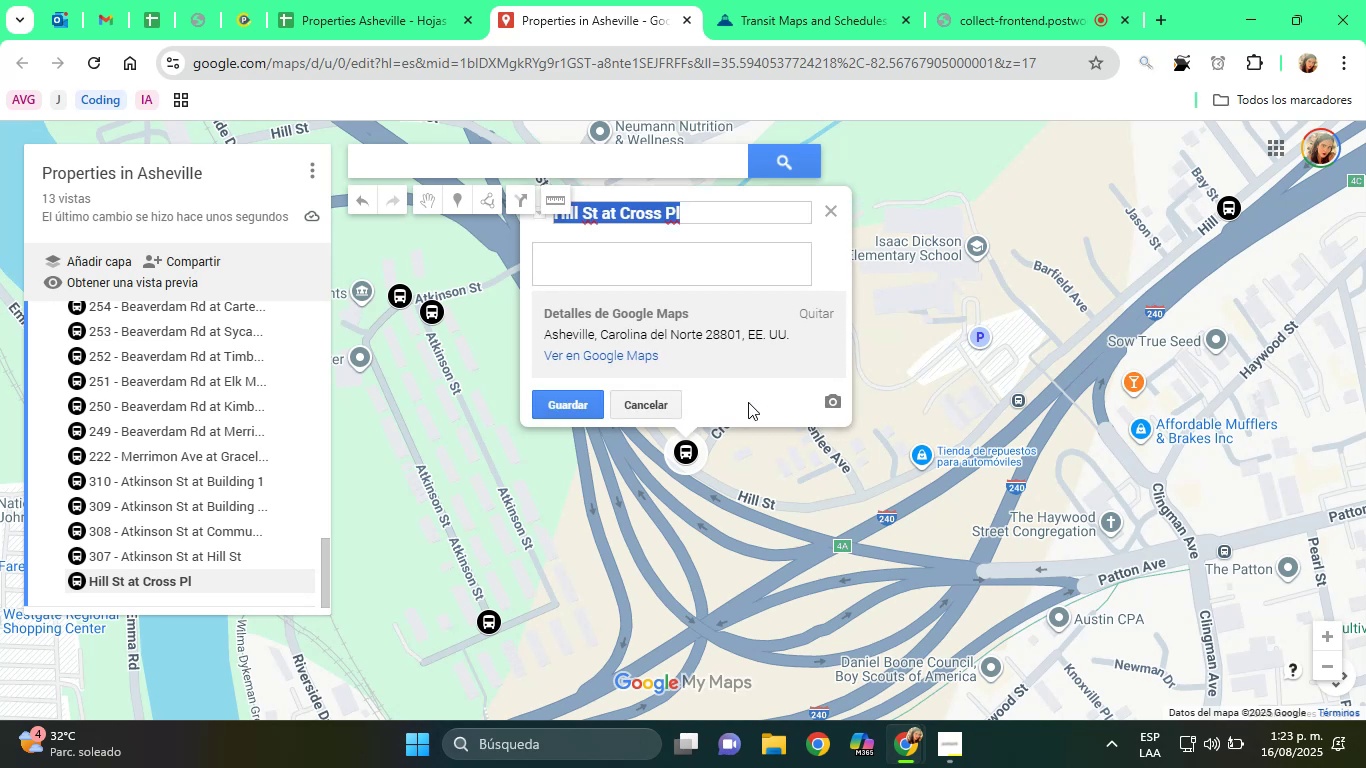 
left_click([753, 0])
 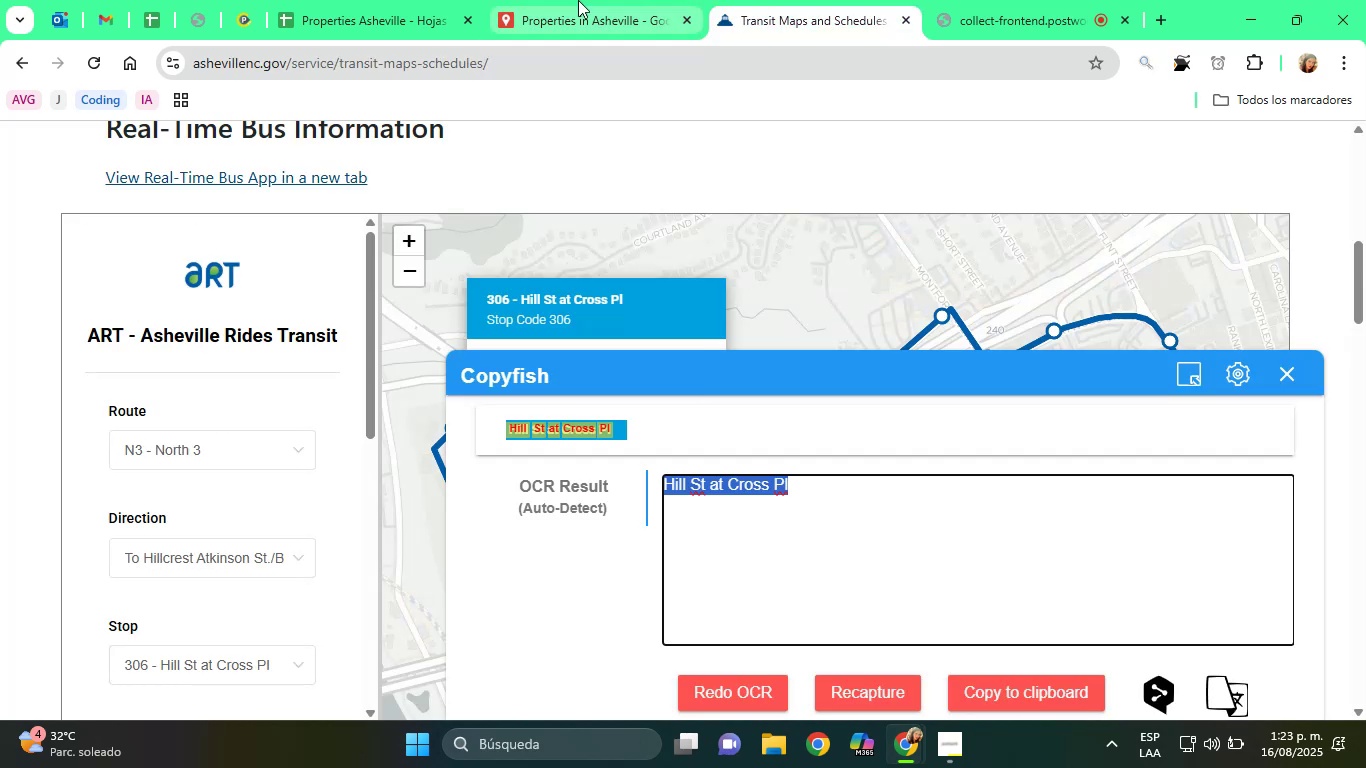 
left_click([554, 0])
 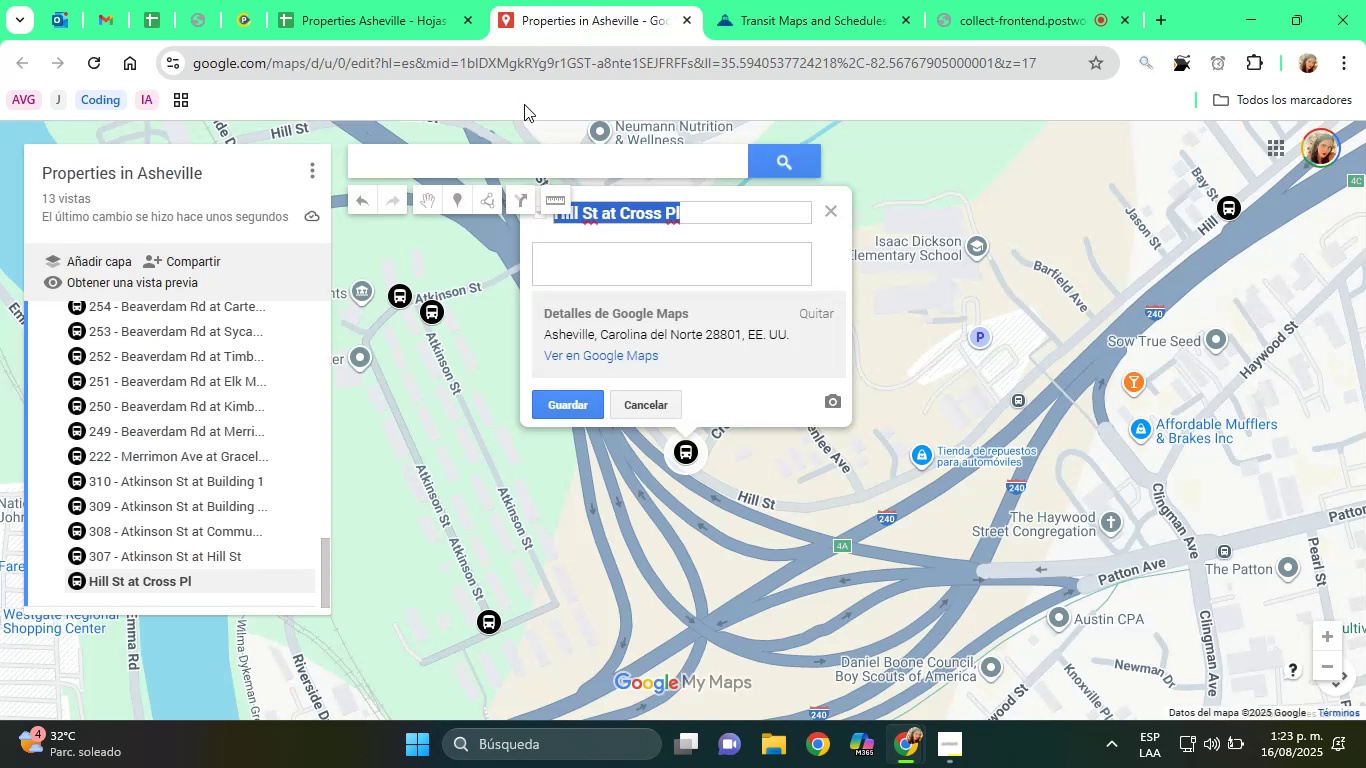 
type([Home]306 - )
 